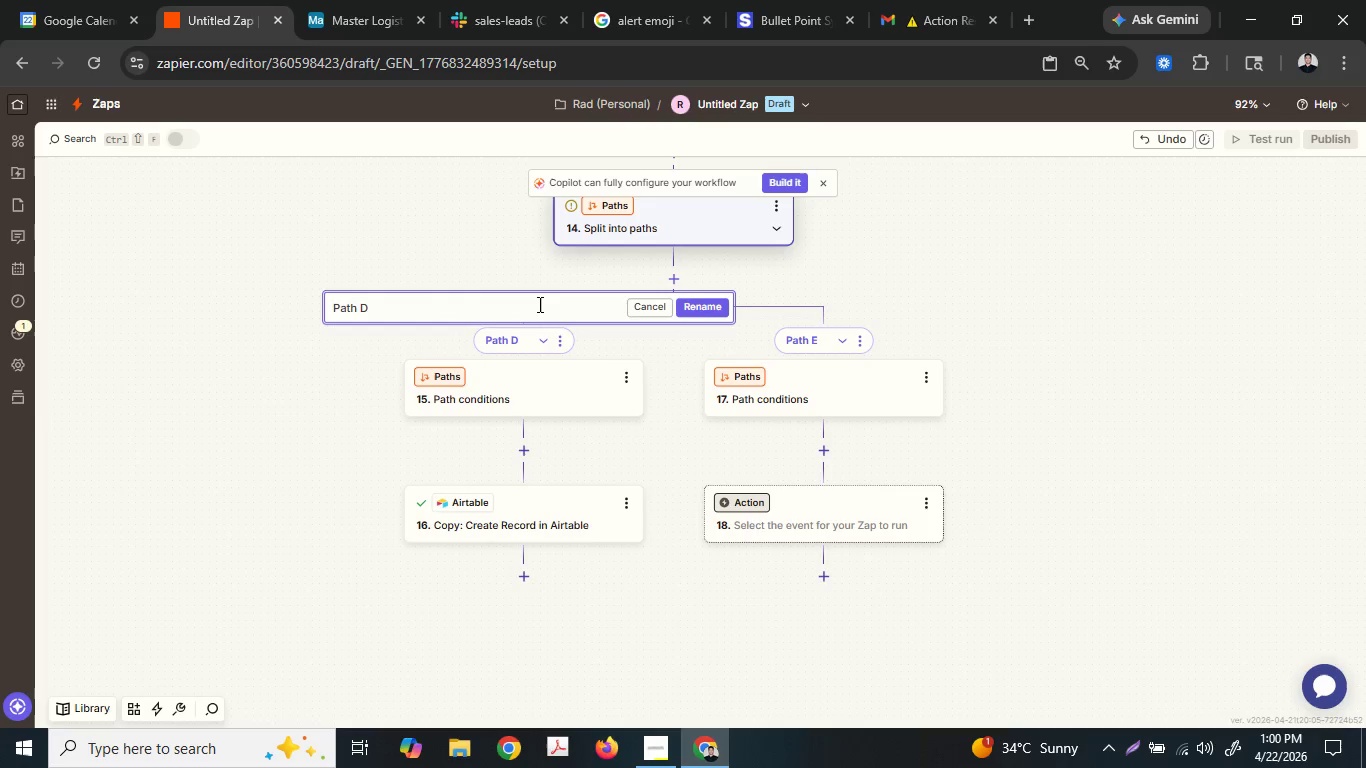 
type( - If)
key(Backspace)
key(Backspace)
type( )
 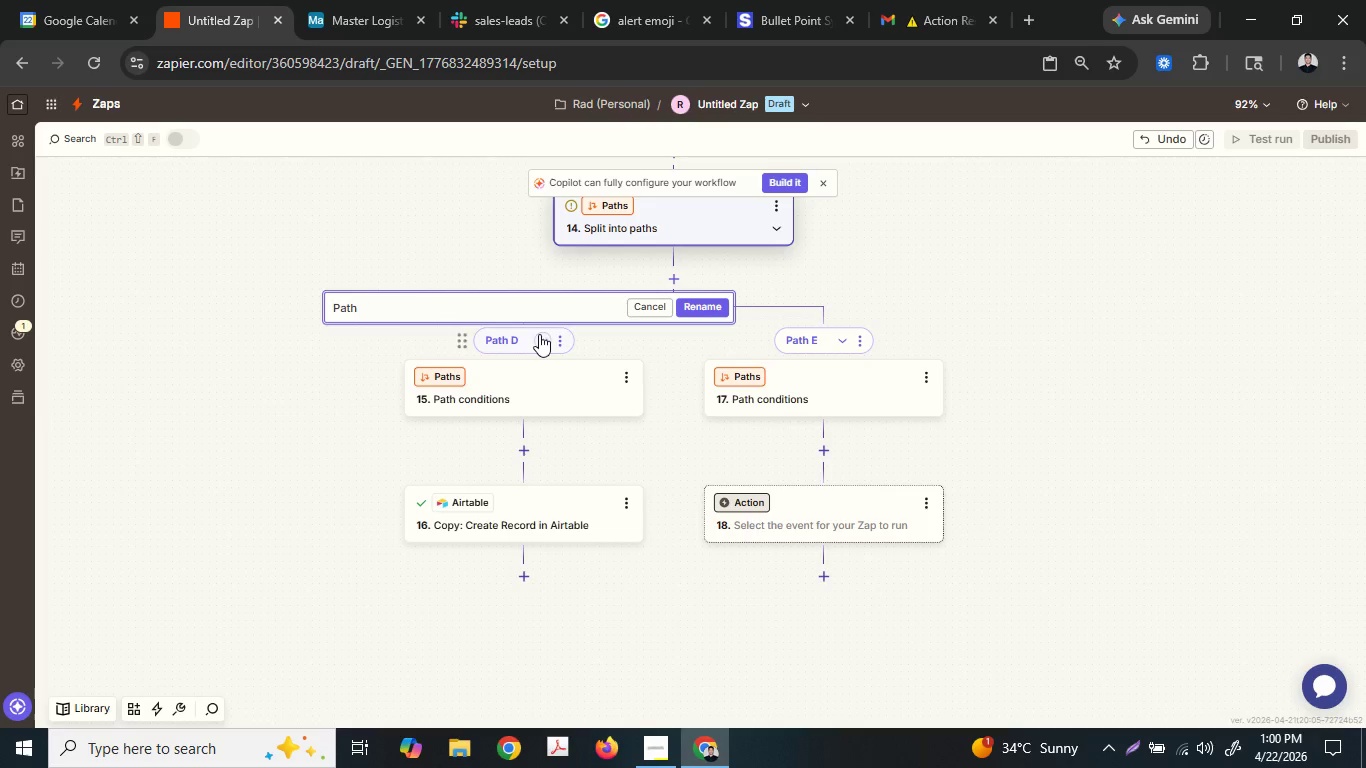 
 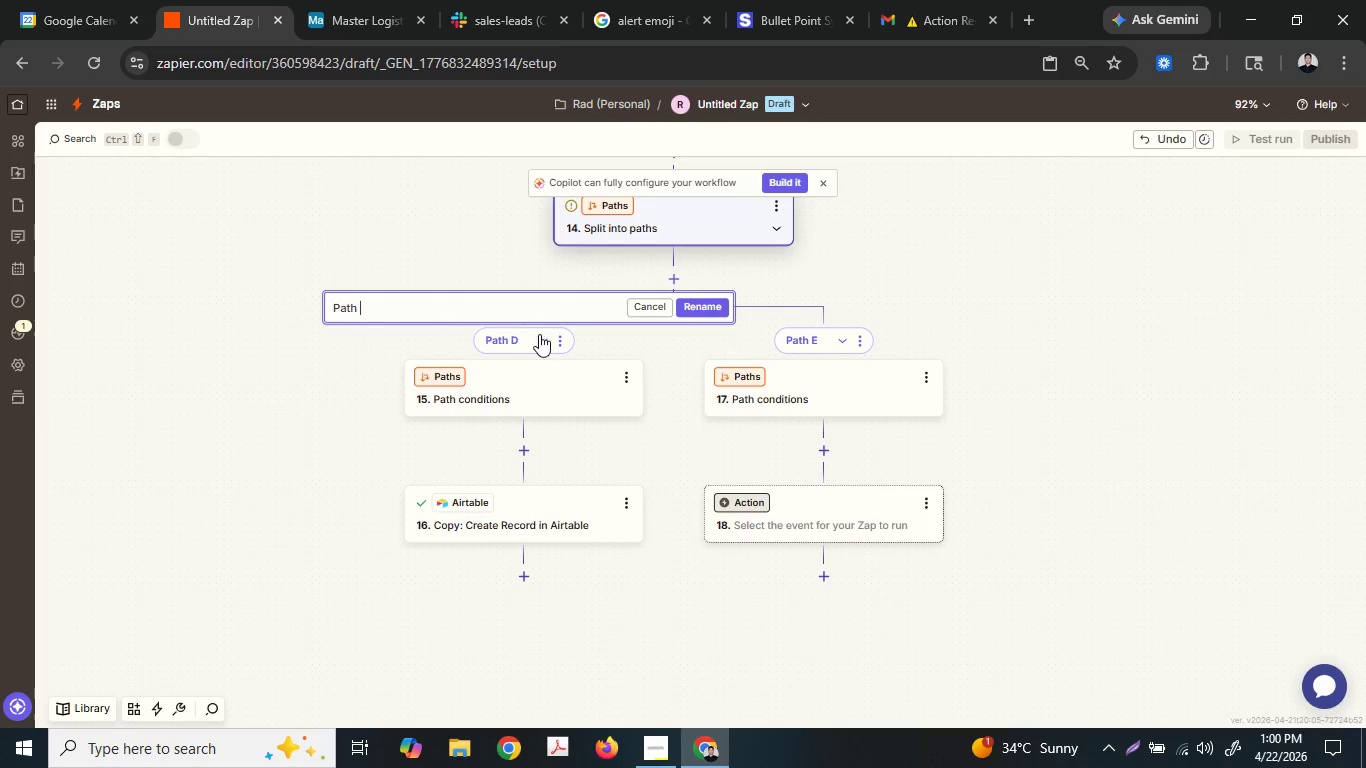 
type(B1)
 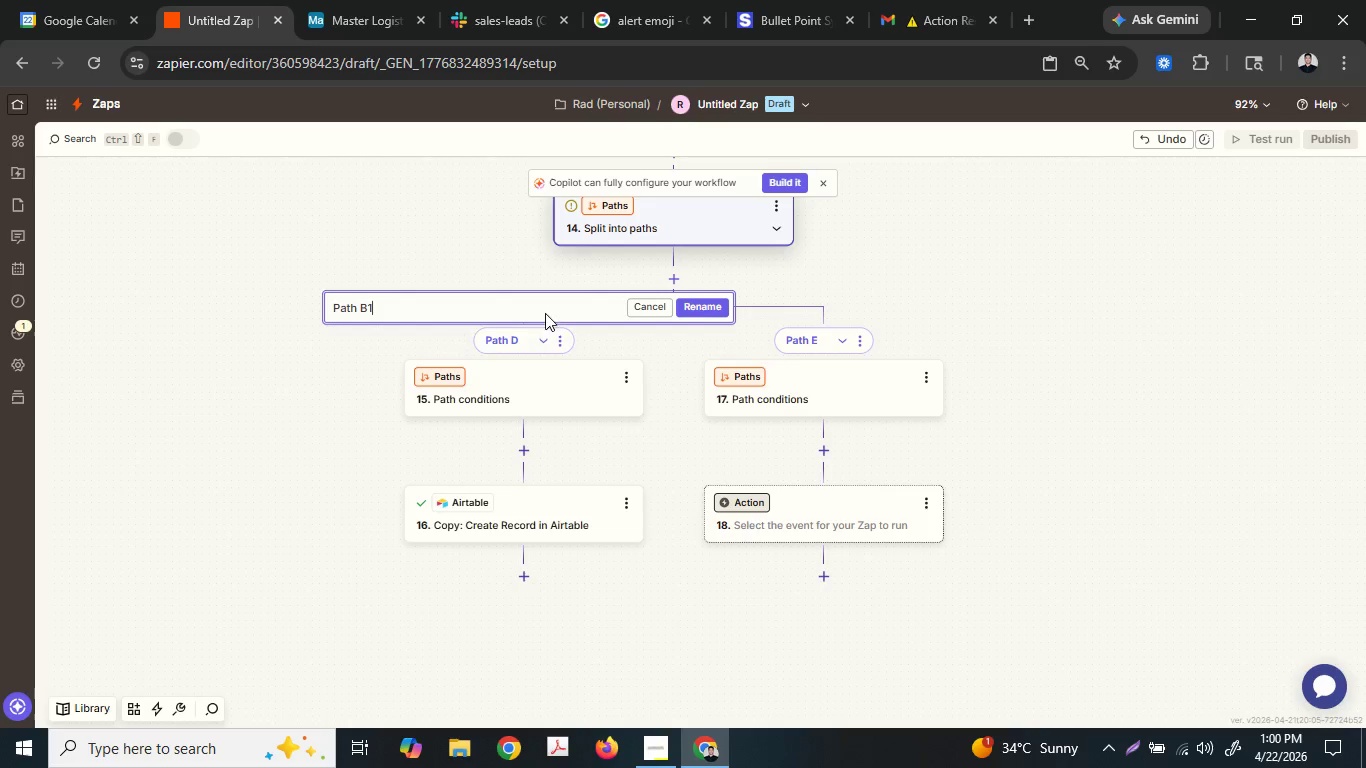 
type( - Only con)
 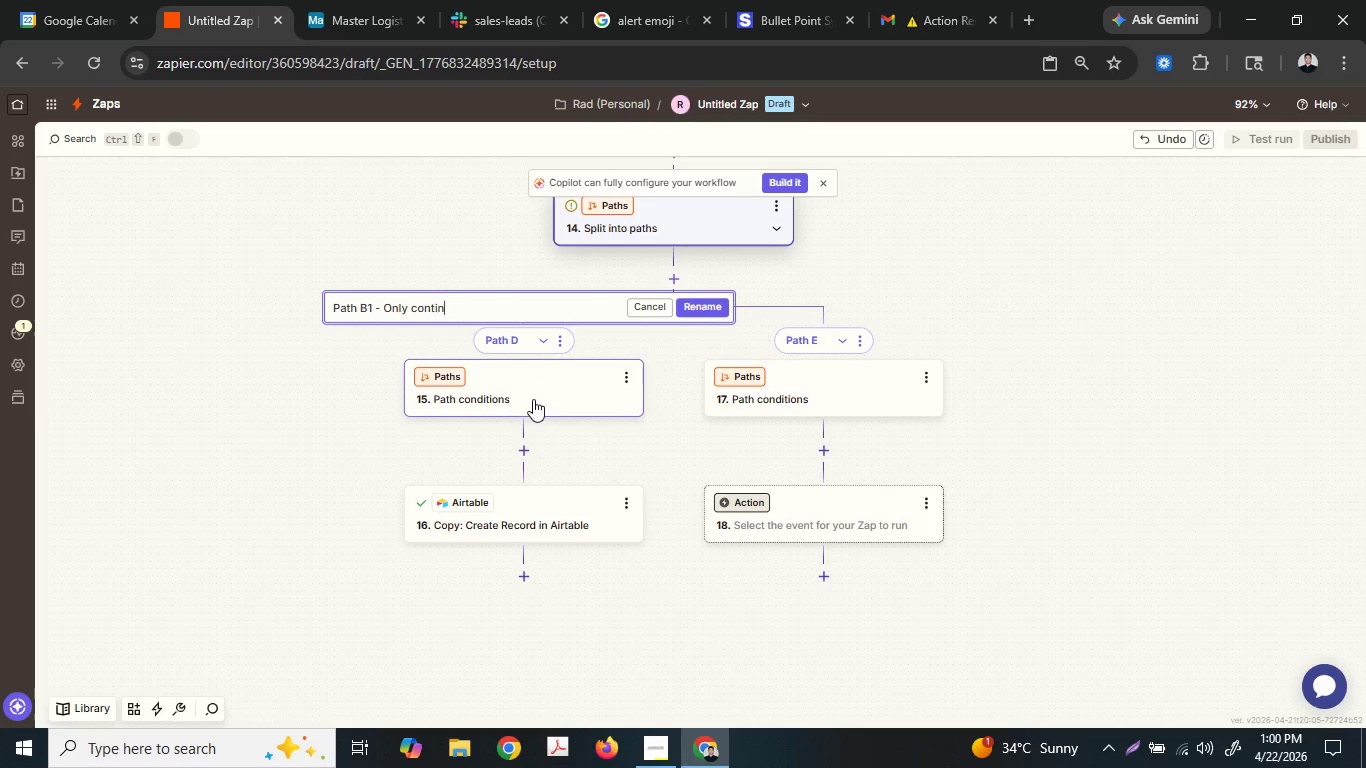 
 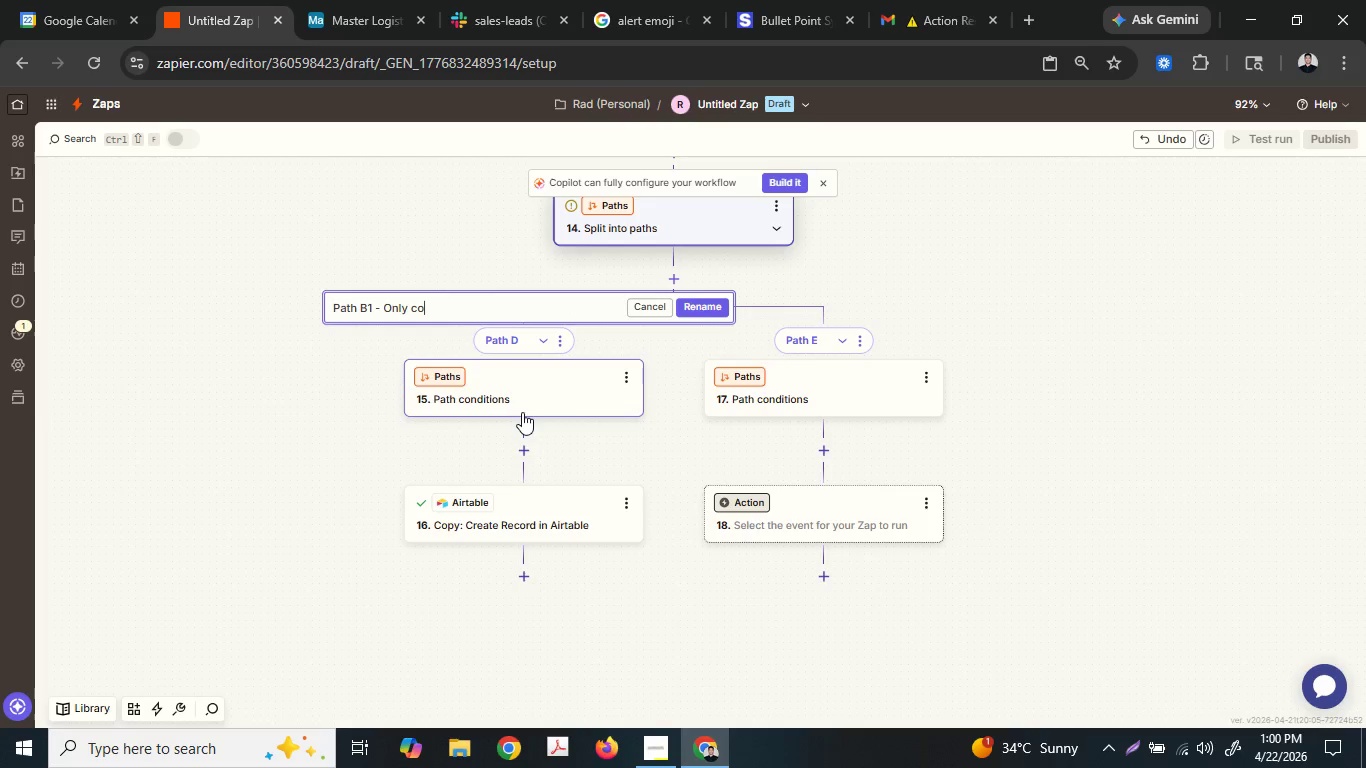 
type(tinue f)
key(Backspace)
type(if there)
key(Backspace)
type(e is no)
 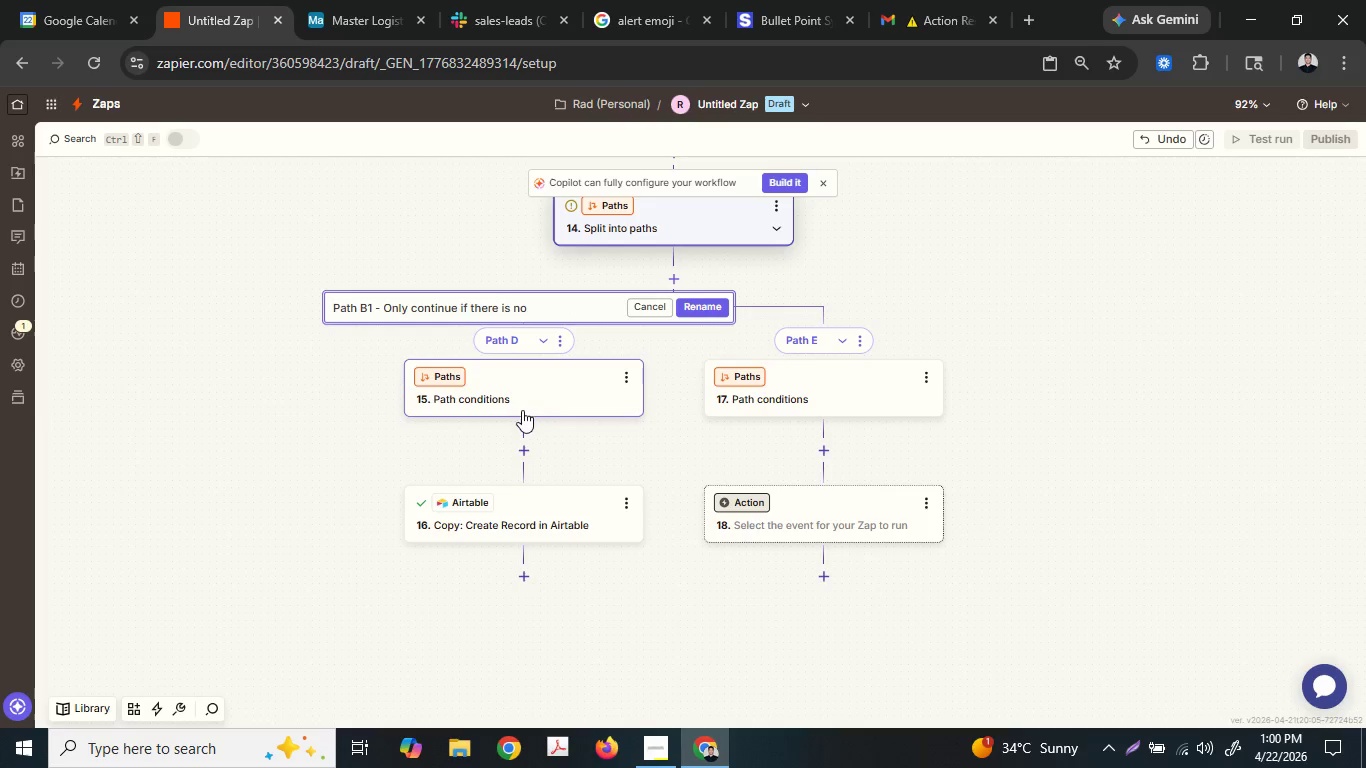 
type( conflic)
 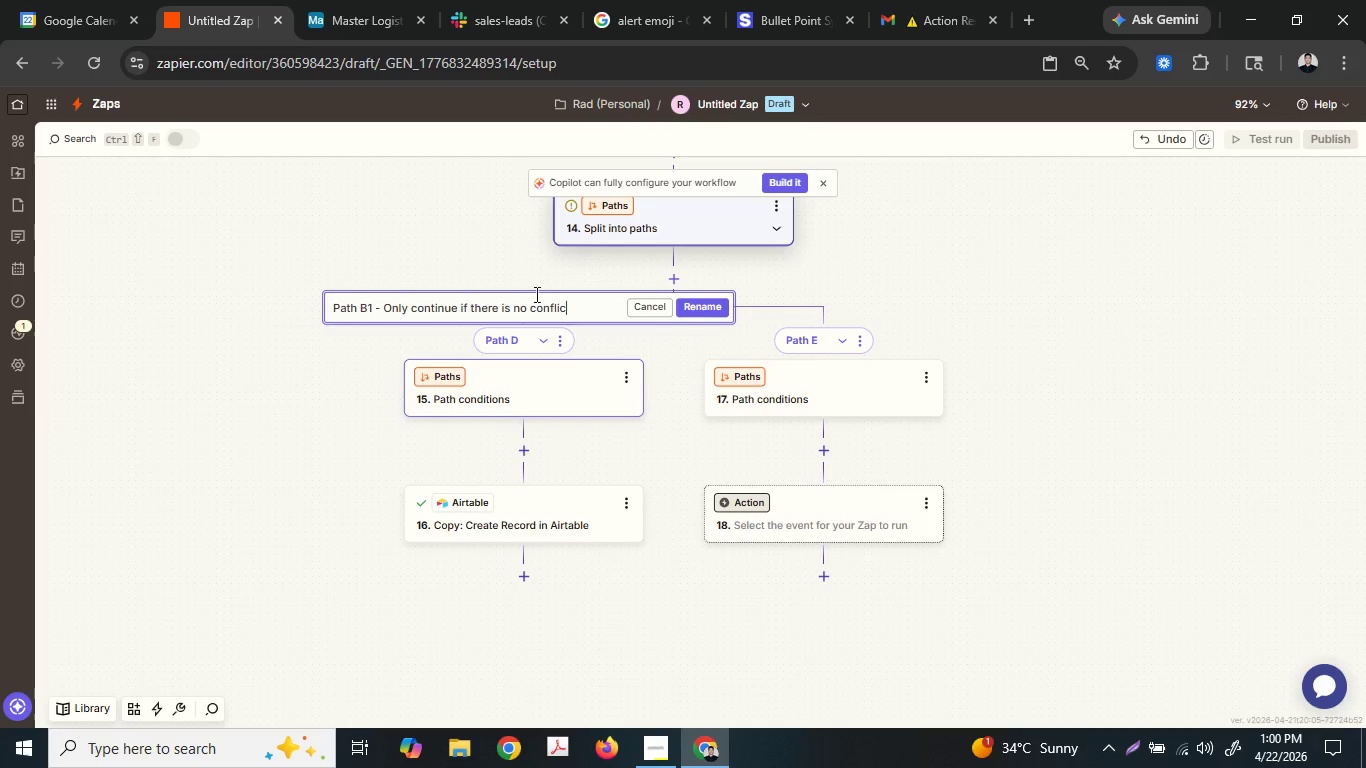 
type(t schedule)
 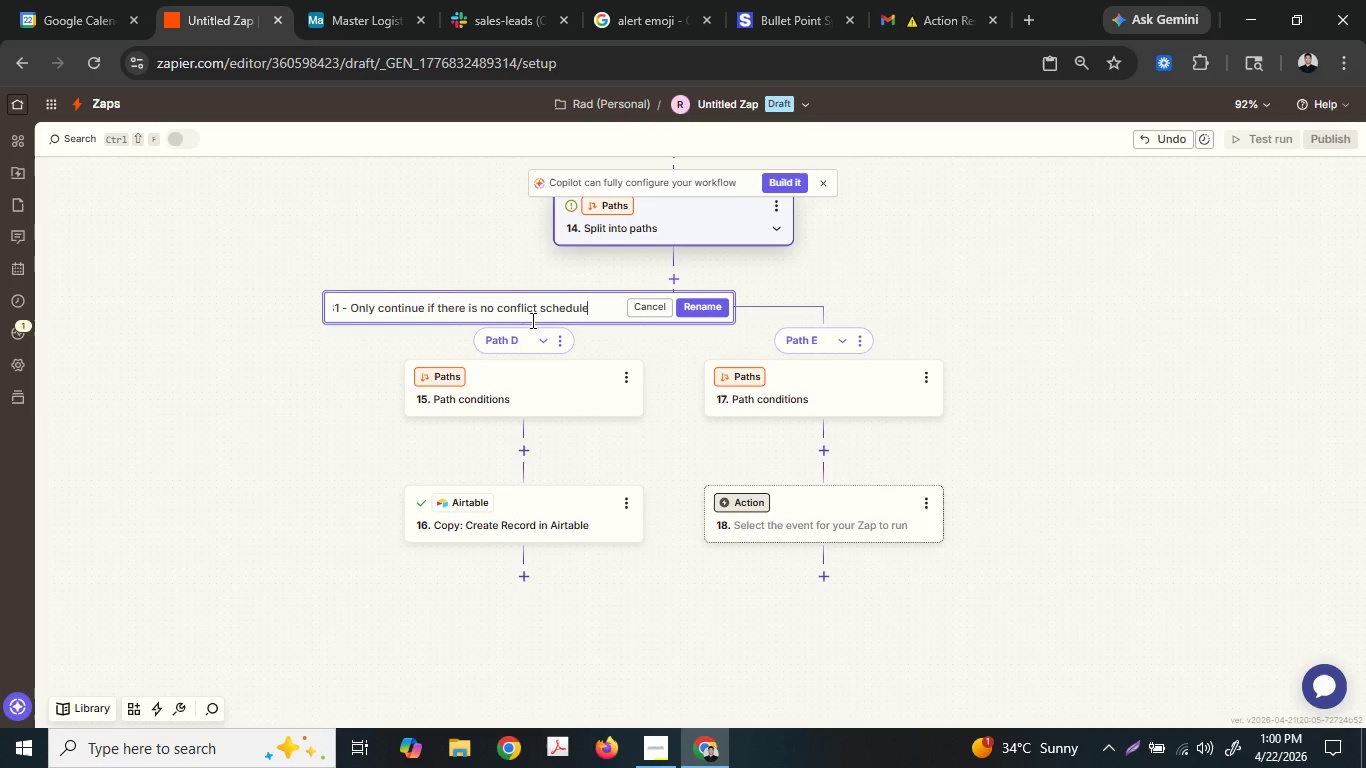 
type( on the Google Calendar)
 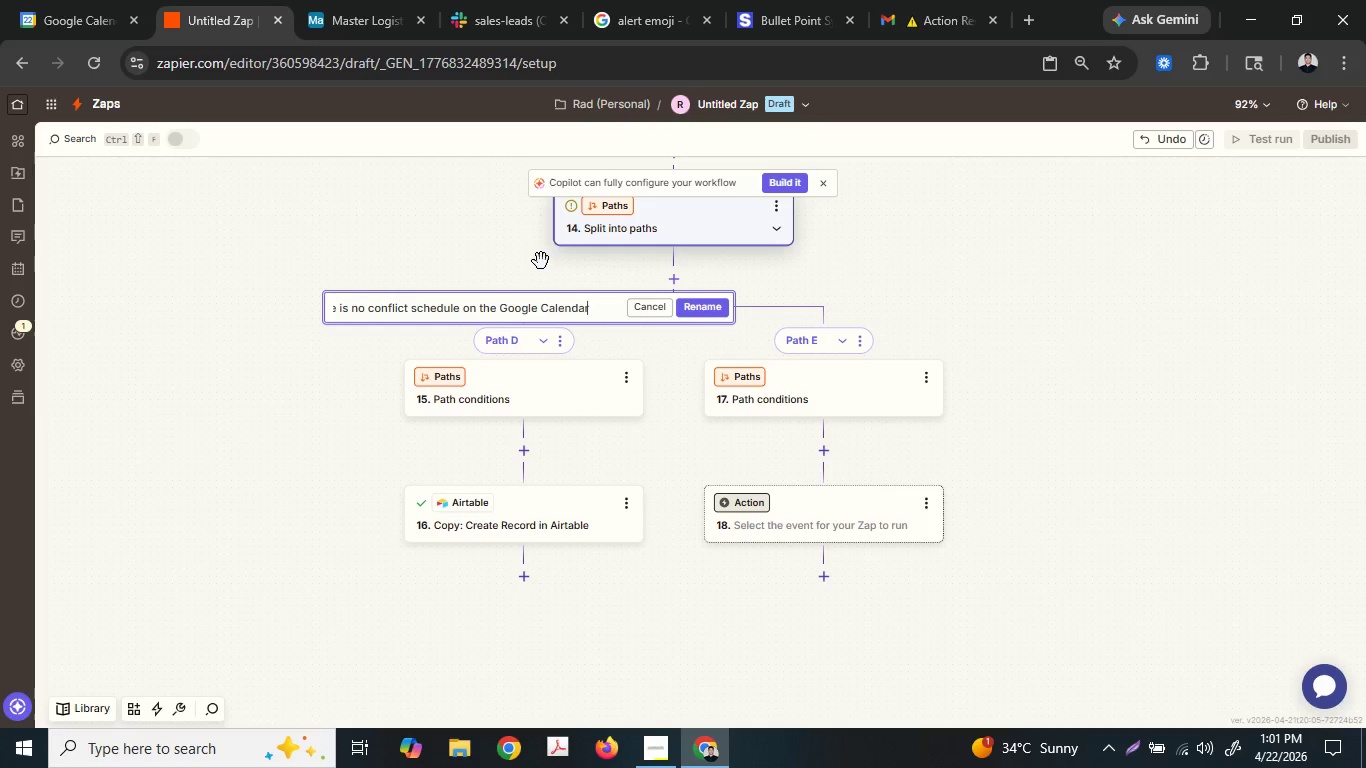 
key(Control+A)
 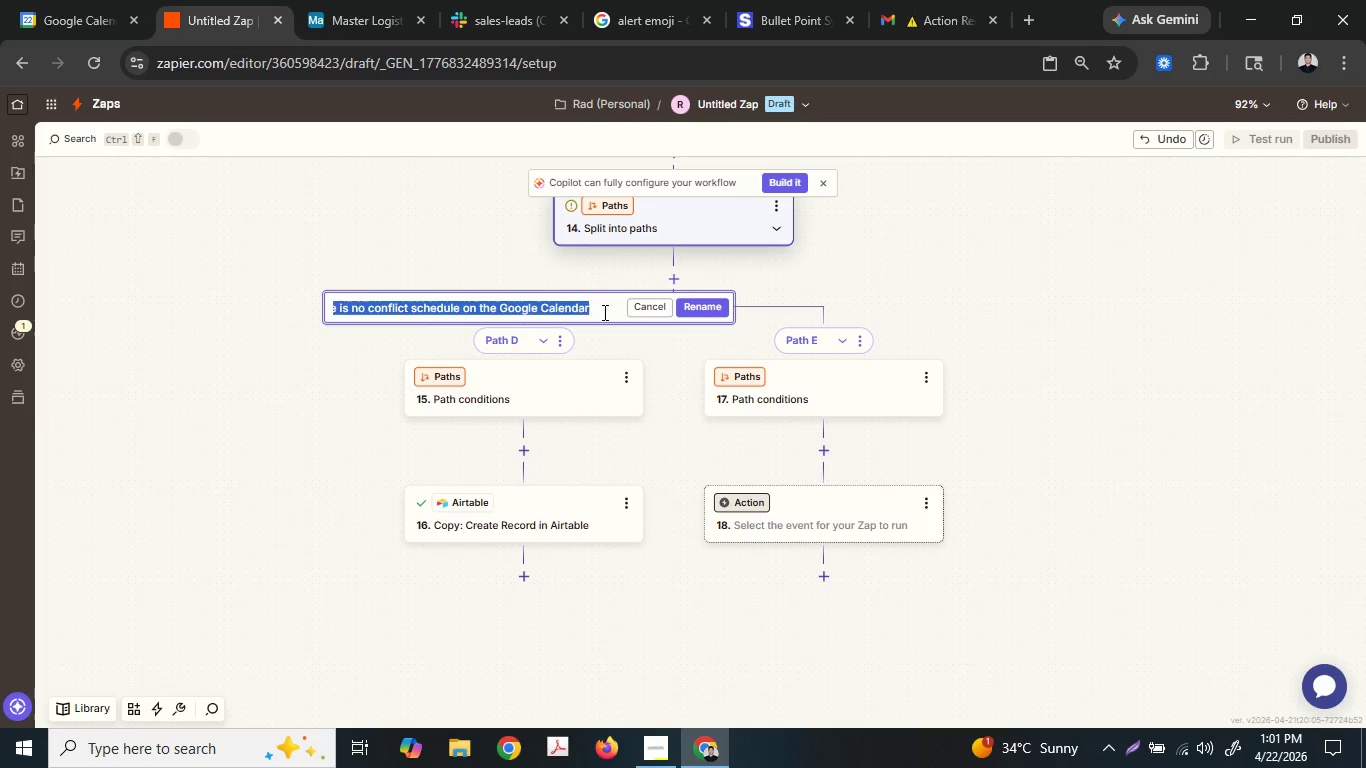 
key(Control+C)
 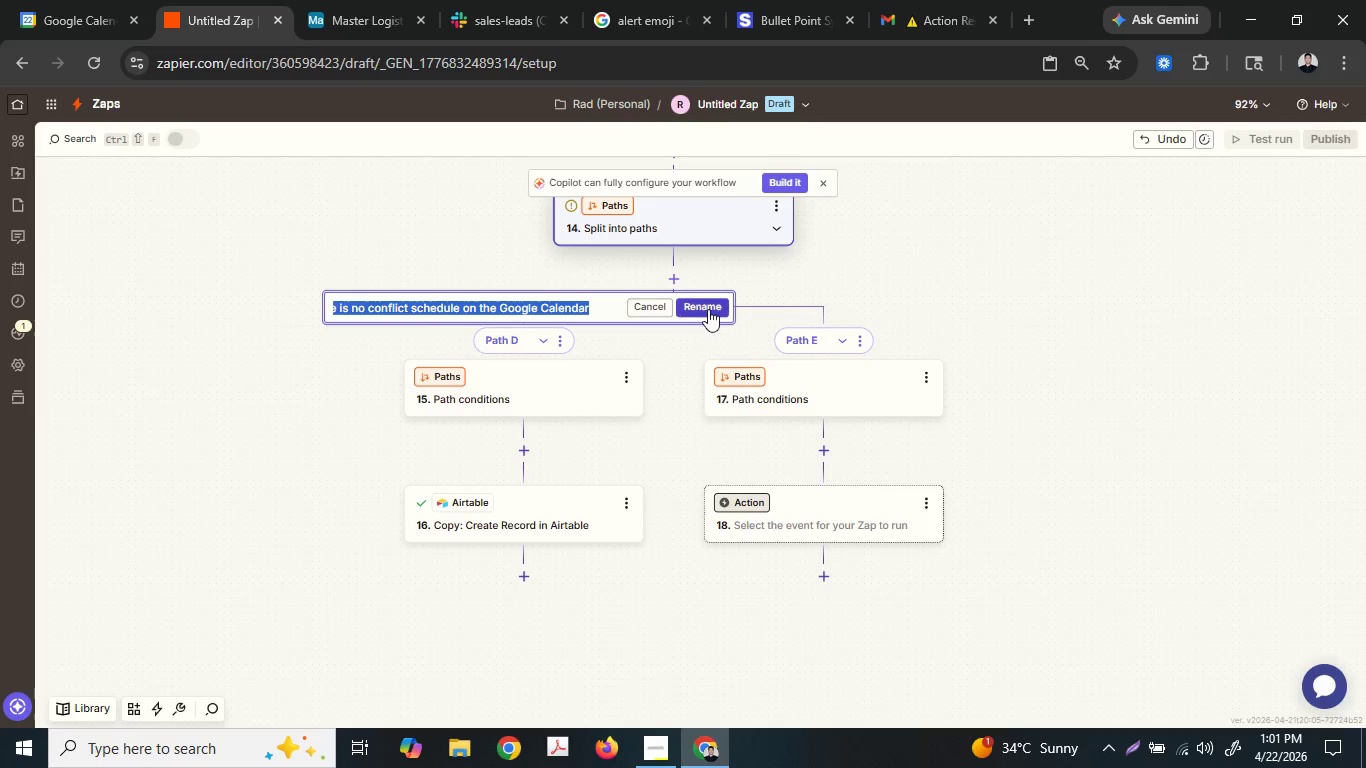 
left_click([708, 309])
 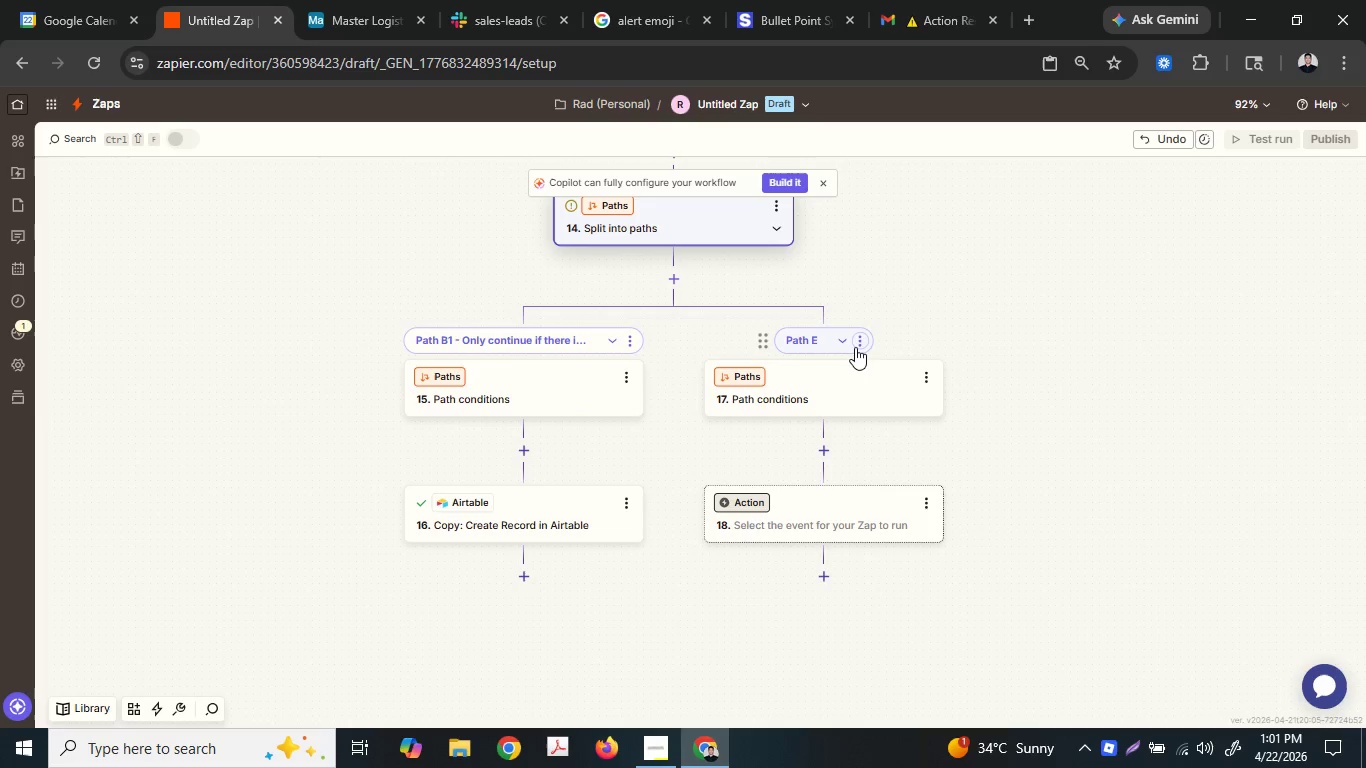 
left_click([856, 347])
 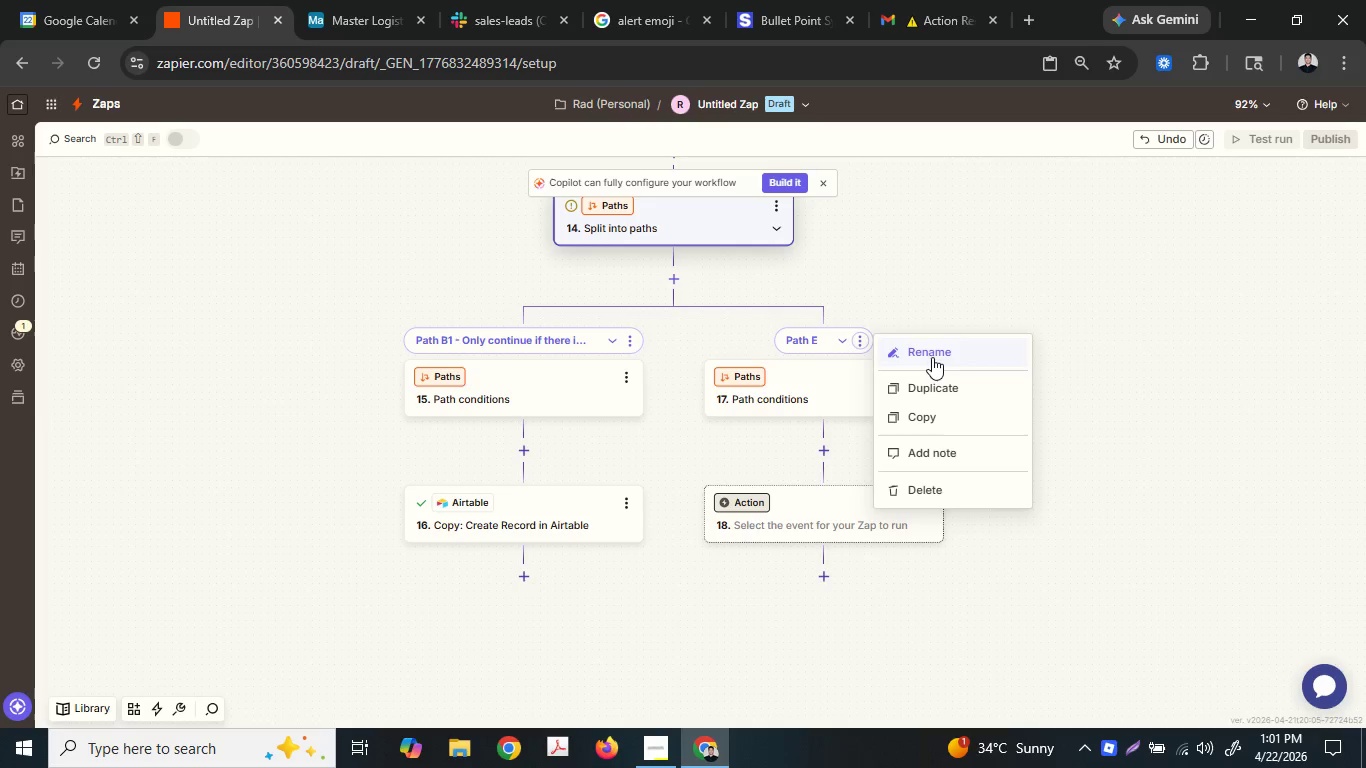 
key(Control+A)
 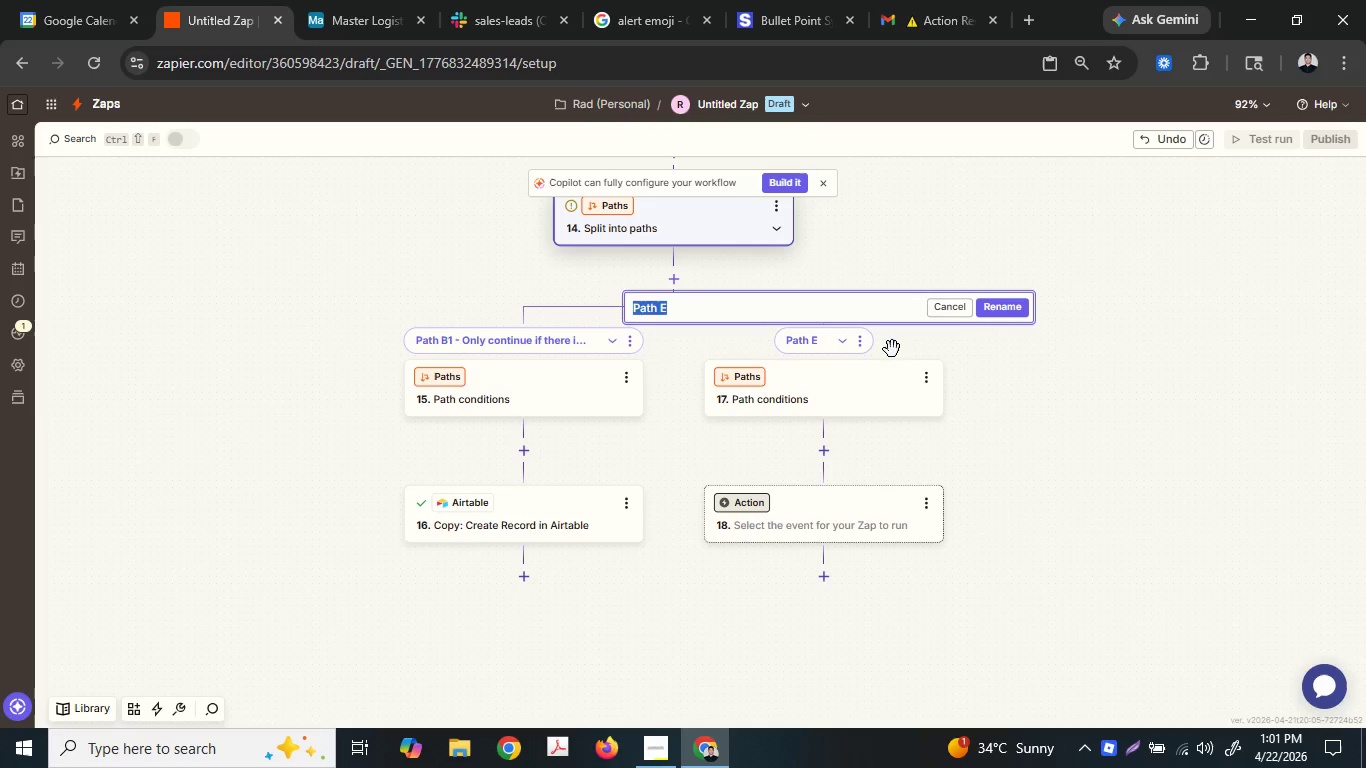 
key(Control+V)
 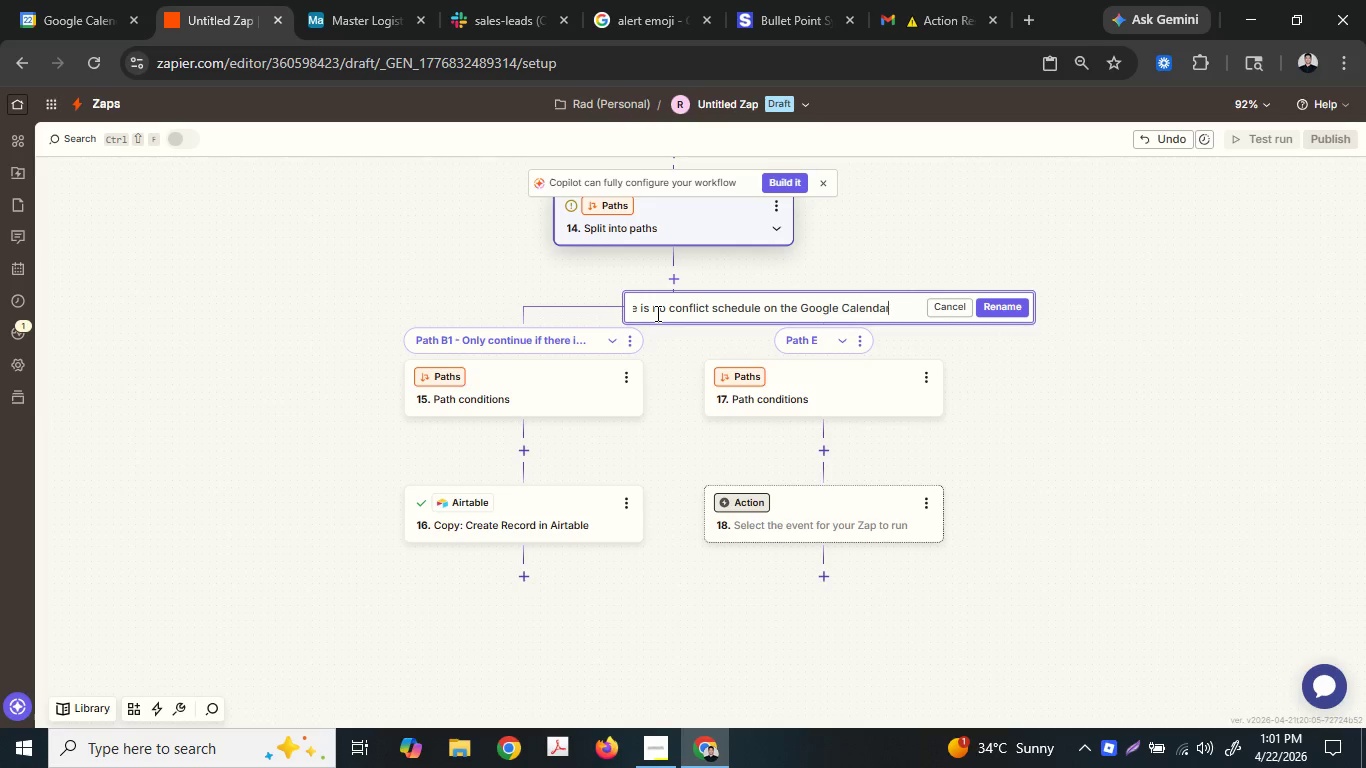 
double_click([656, 313])
 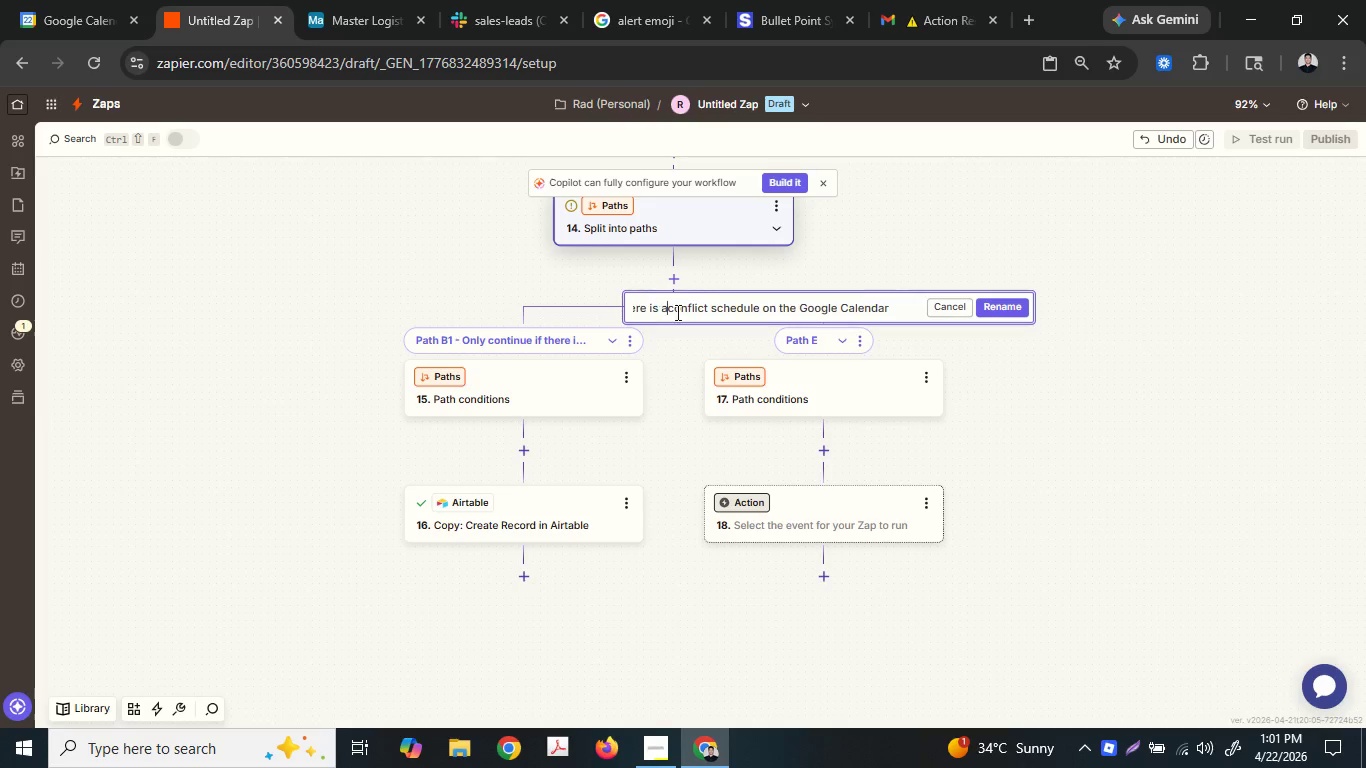 
key(A)
 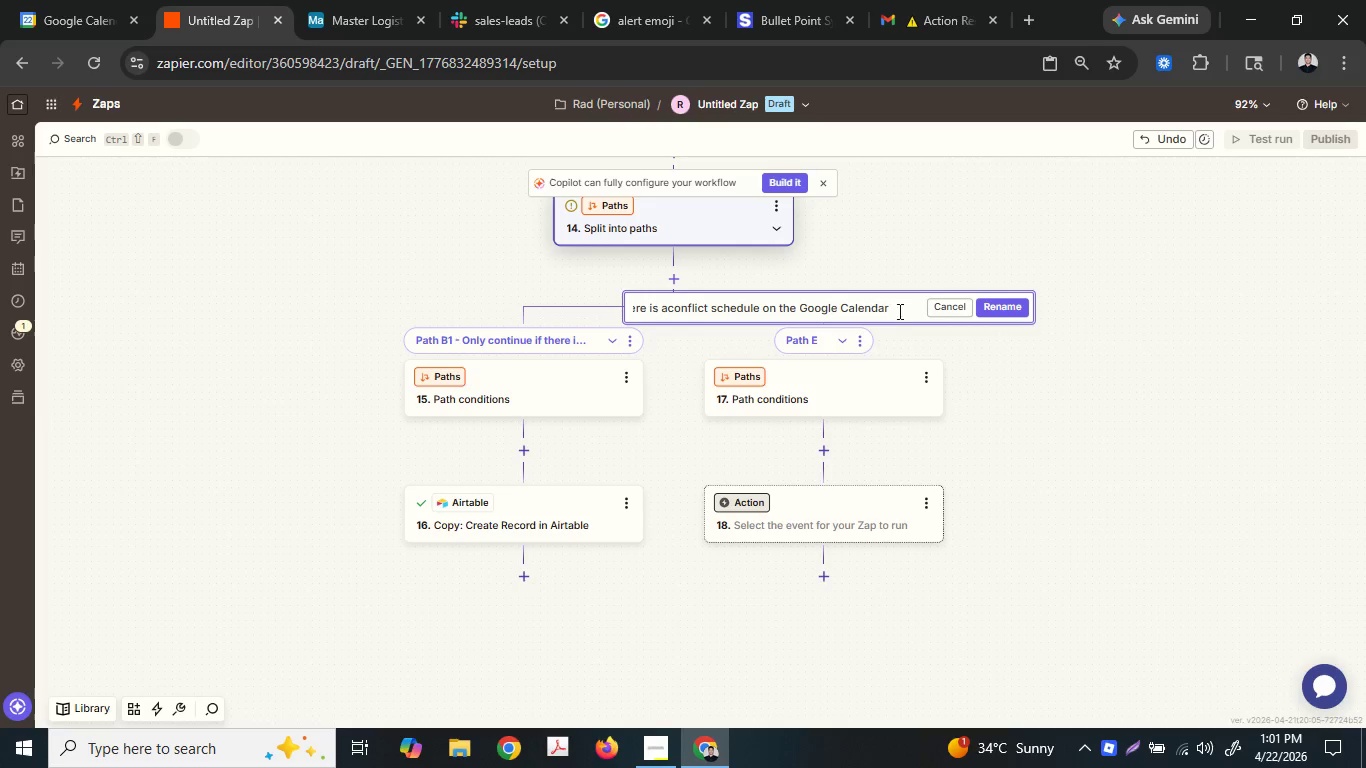 
key(Space)
 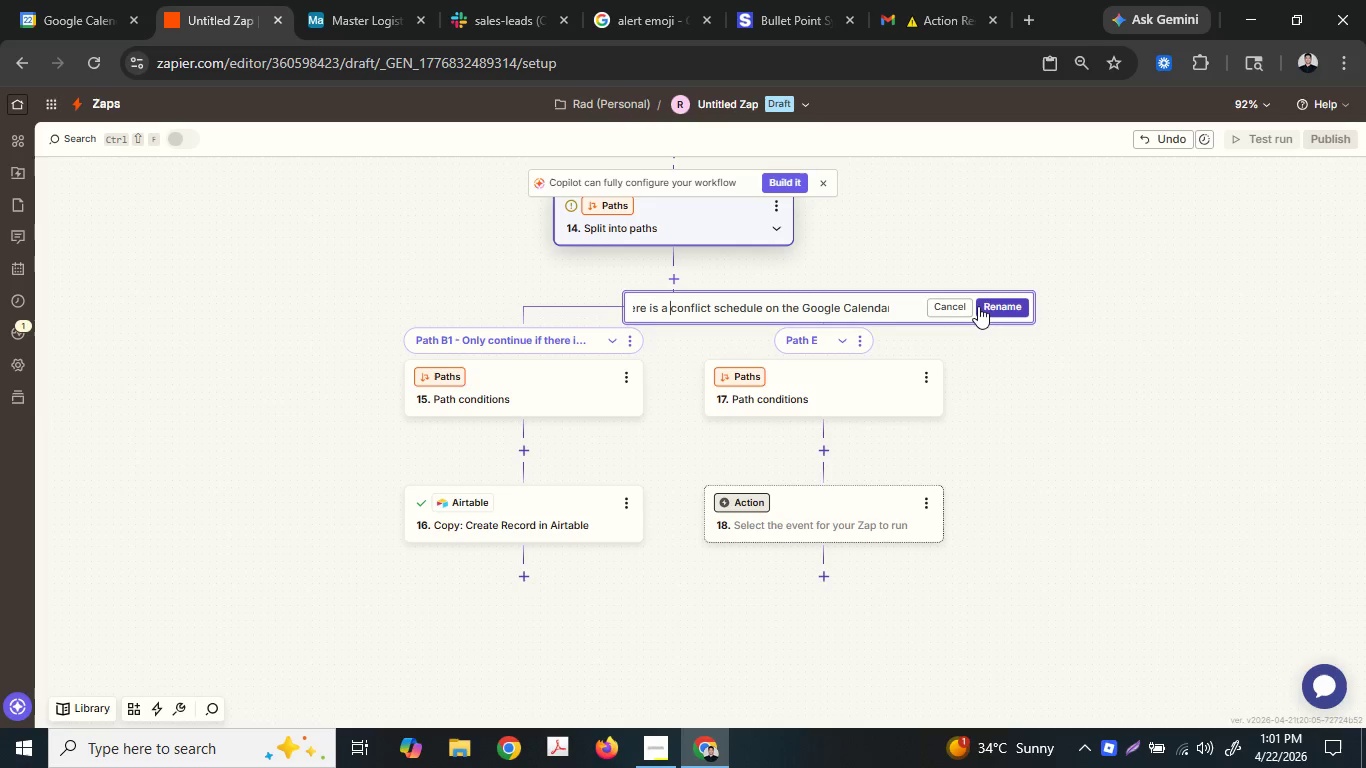 
left_click([984, 306])
 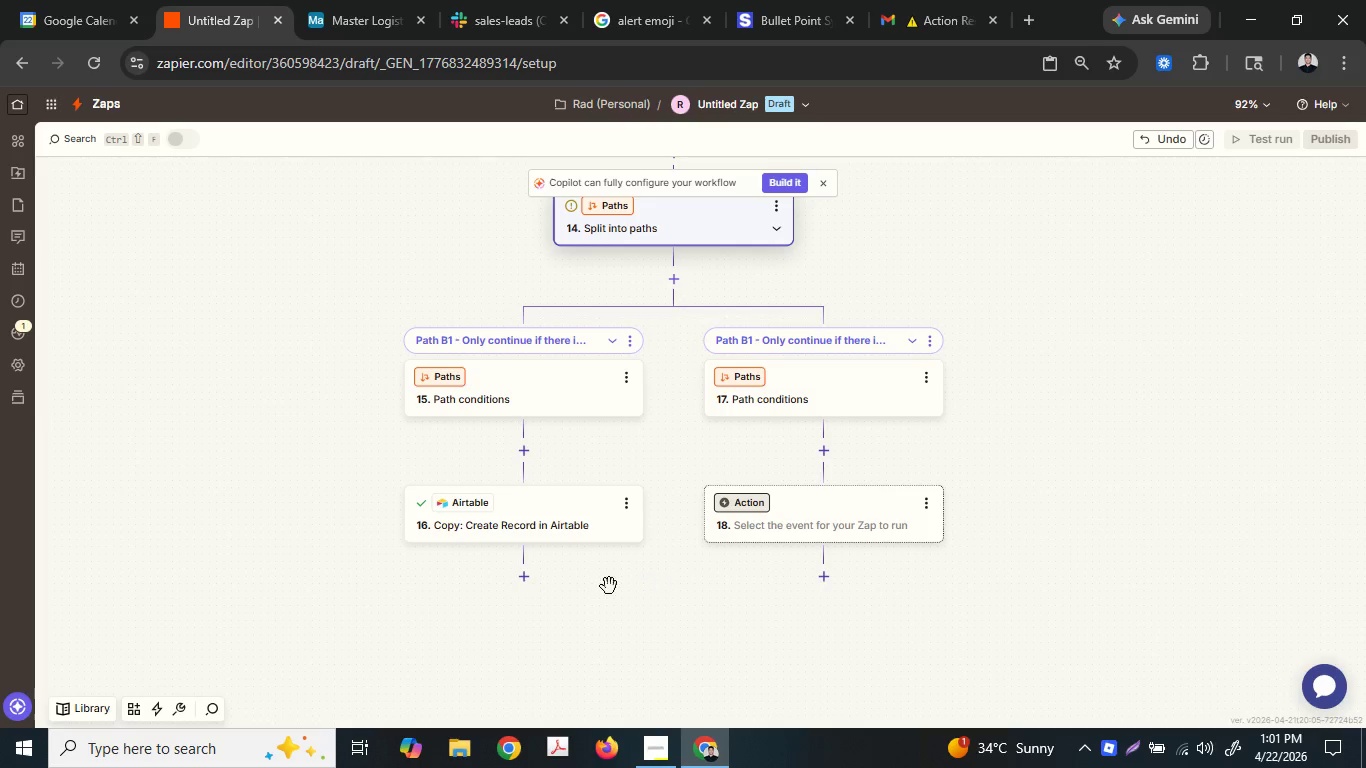 
left_click([569, 386])
 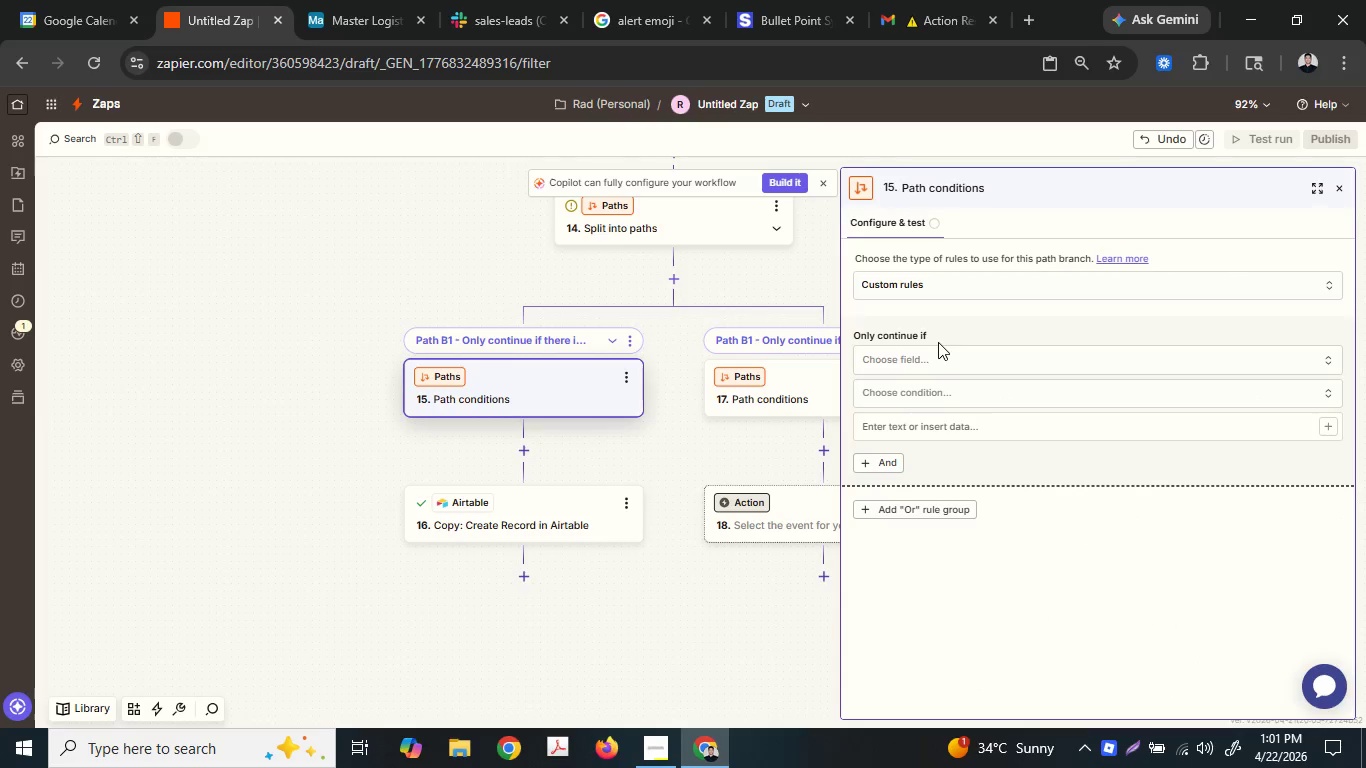 
left_click([938, 357])
 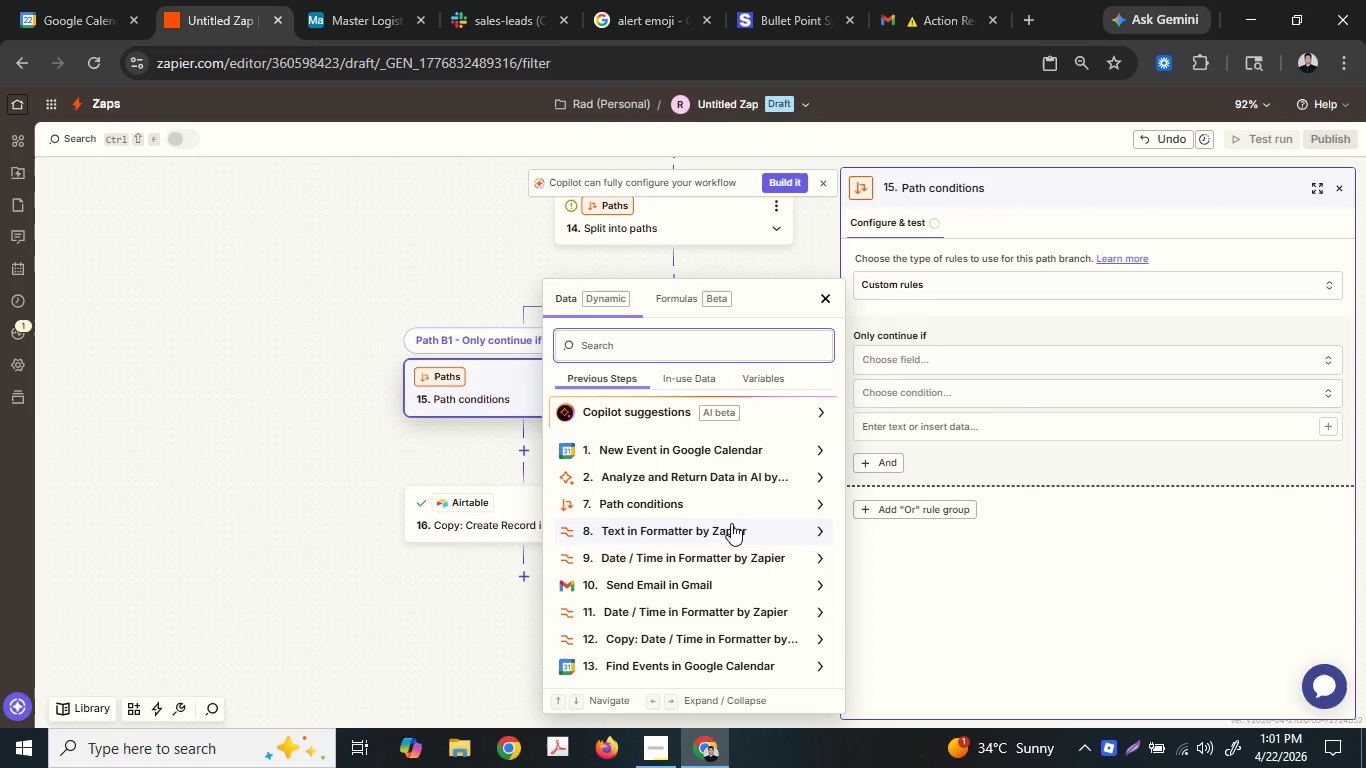 
scroll: coordinate [731, 524], scroll_direction: down, amount: 2.0
 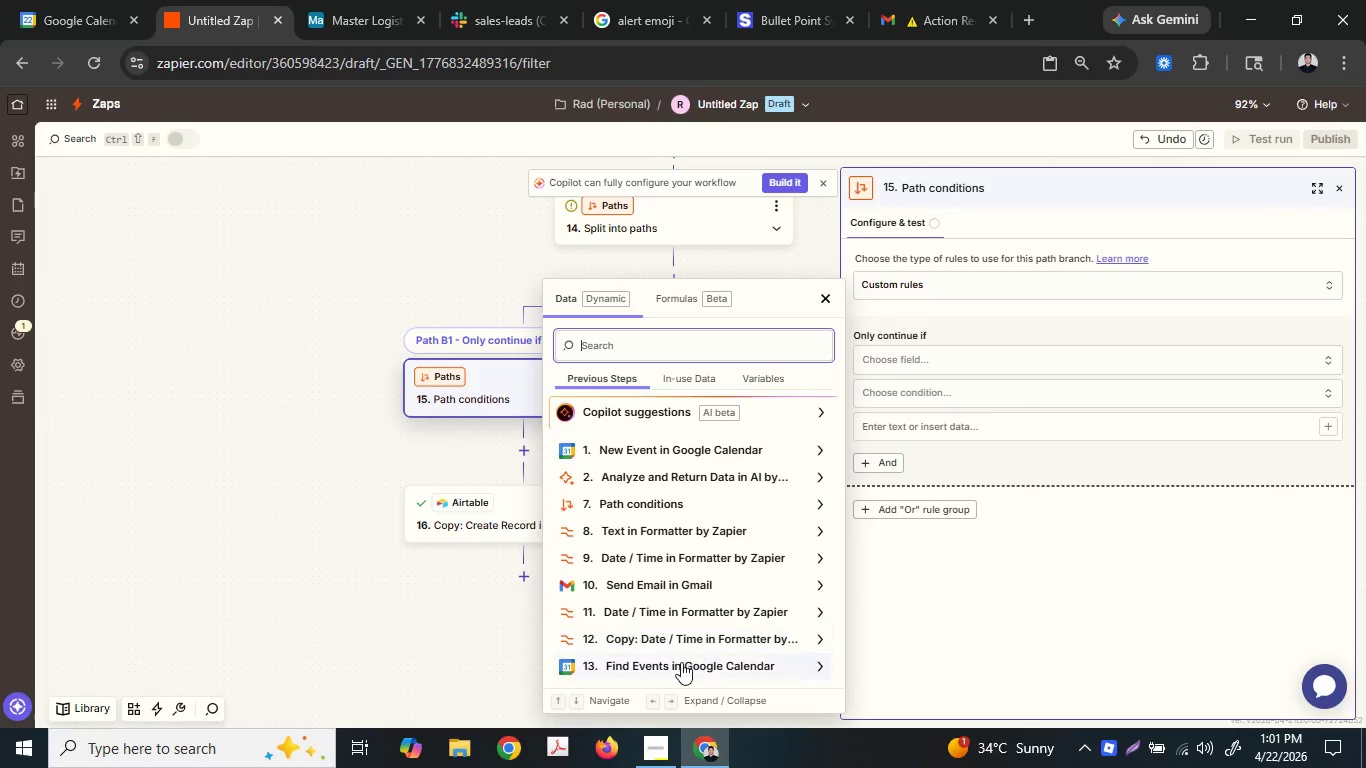 
left_click([680, 663])
 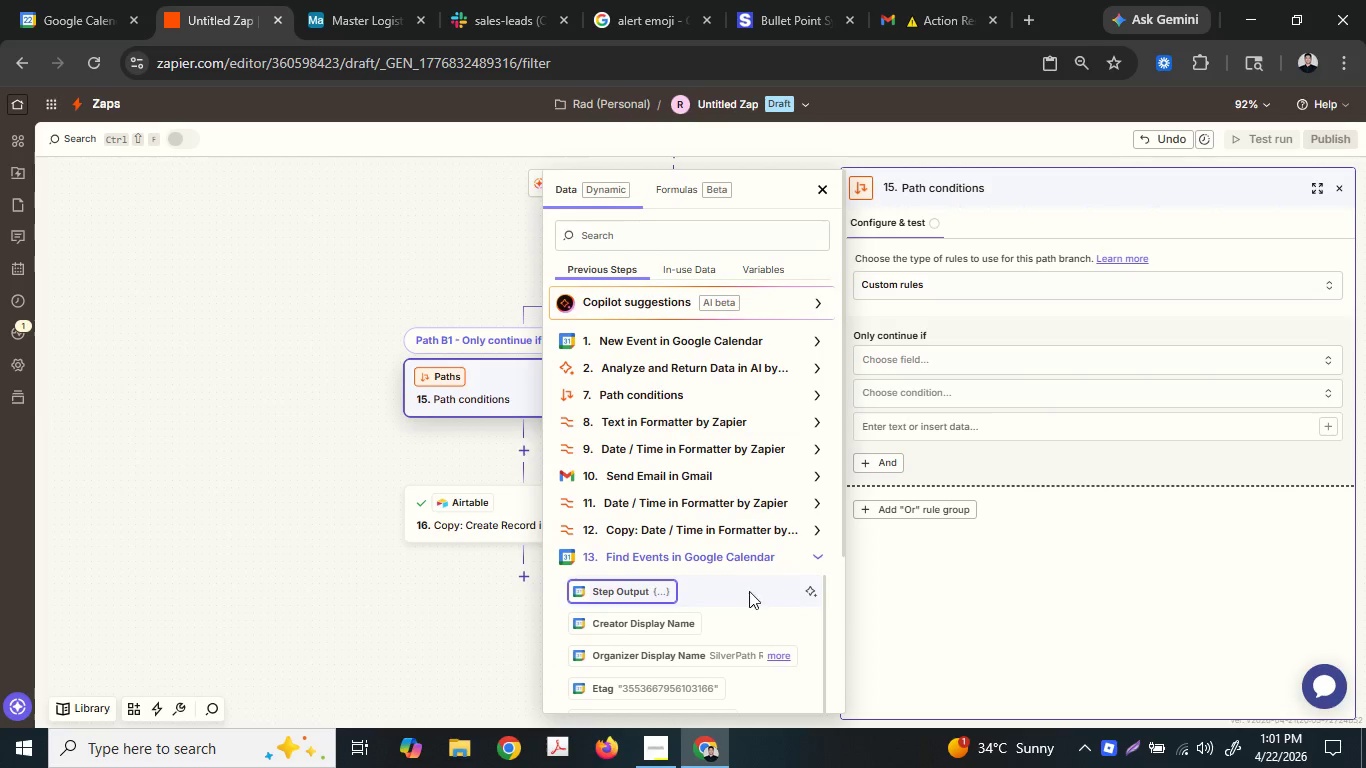 
scroll: coordinate [711, 616], scroll_direction: down, amount: 2.0
 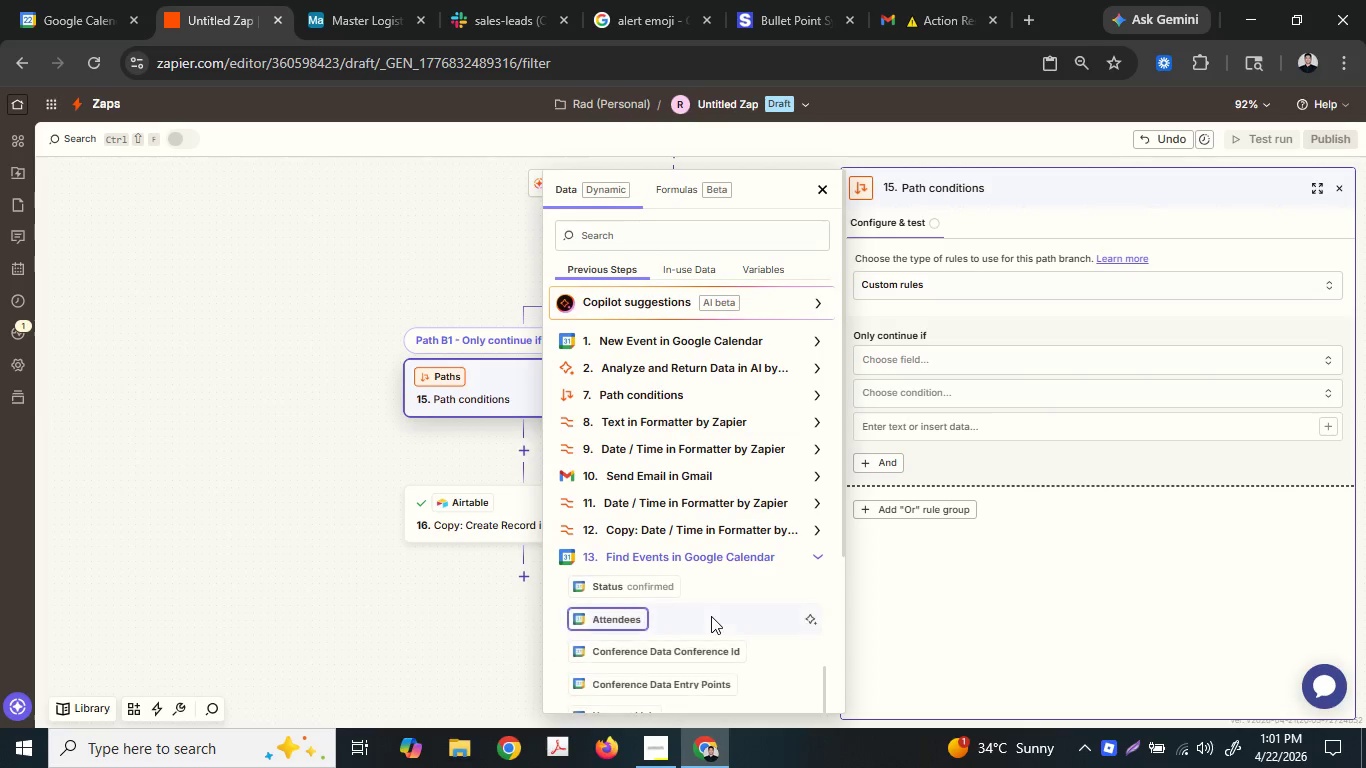 
scroll: coordinate [711, 616], scroll_direction: up, amount: 4.0
 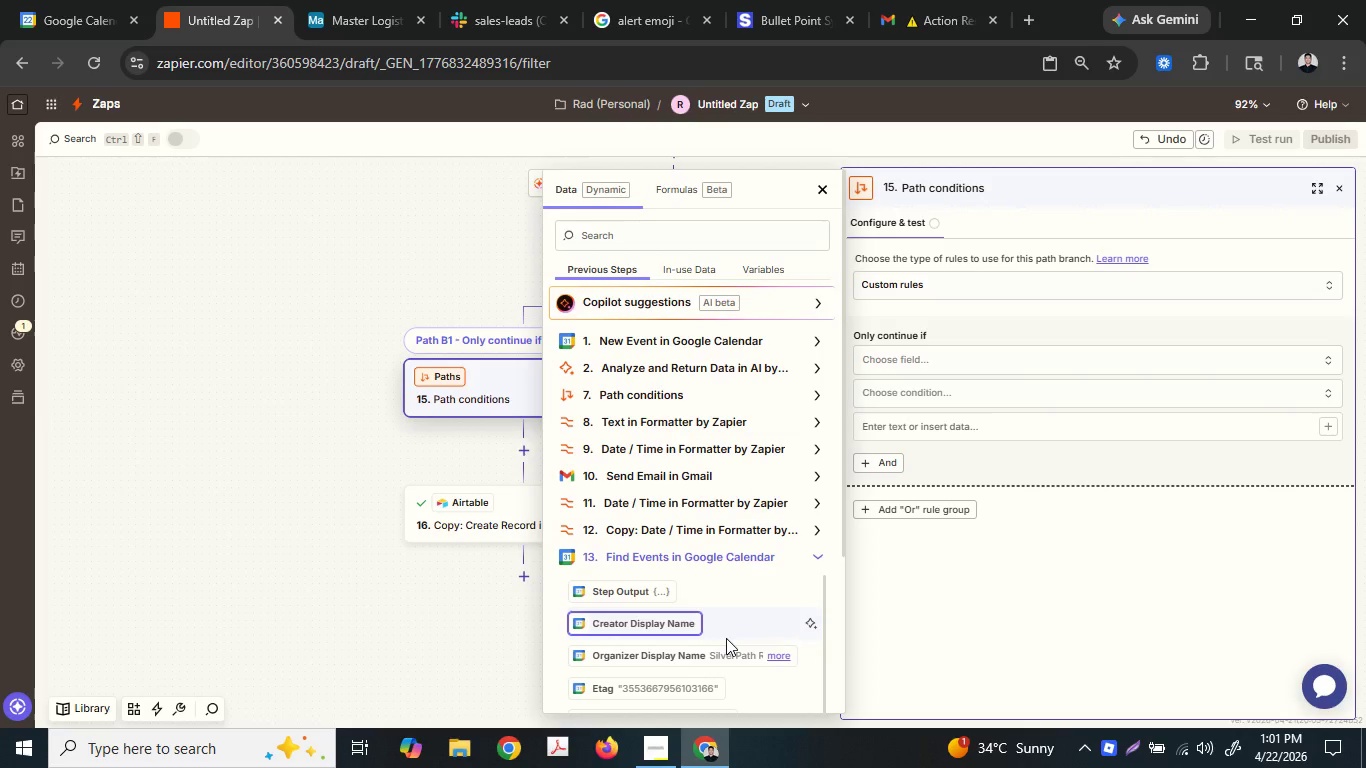 
scroll: coordinate [680, 647], scroll_direction: down, amount: 50.0
 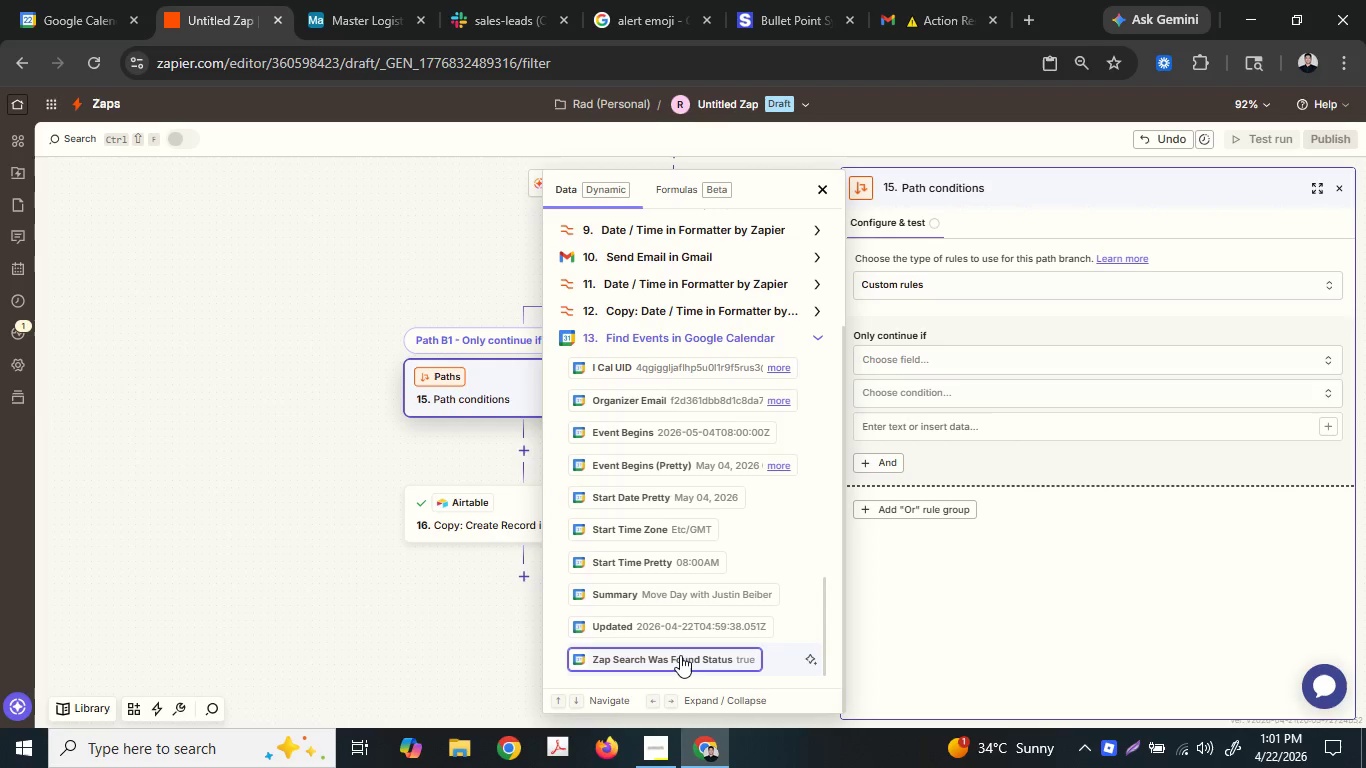 
left_click([680, 655])
 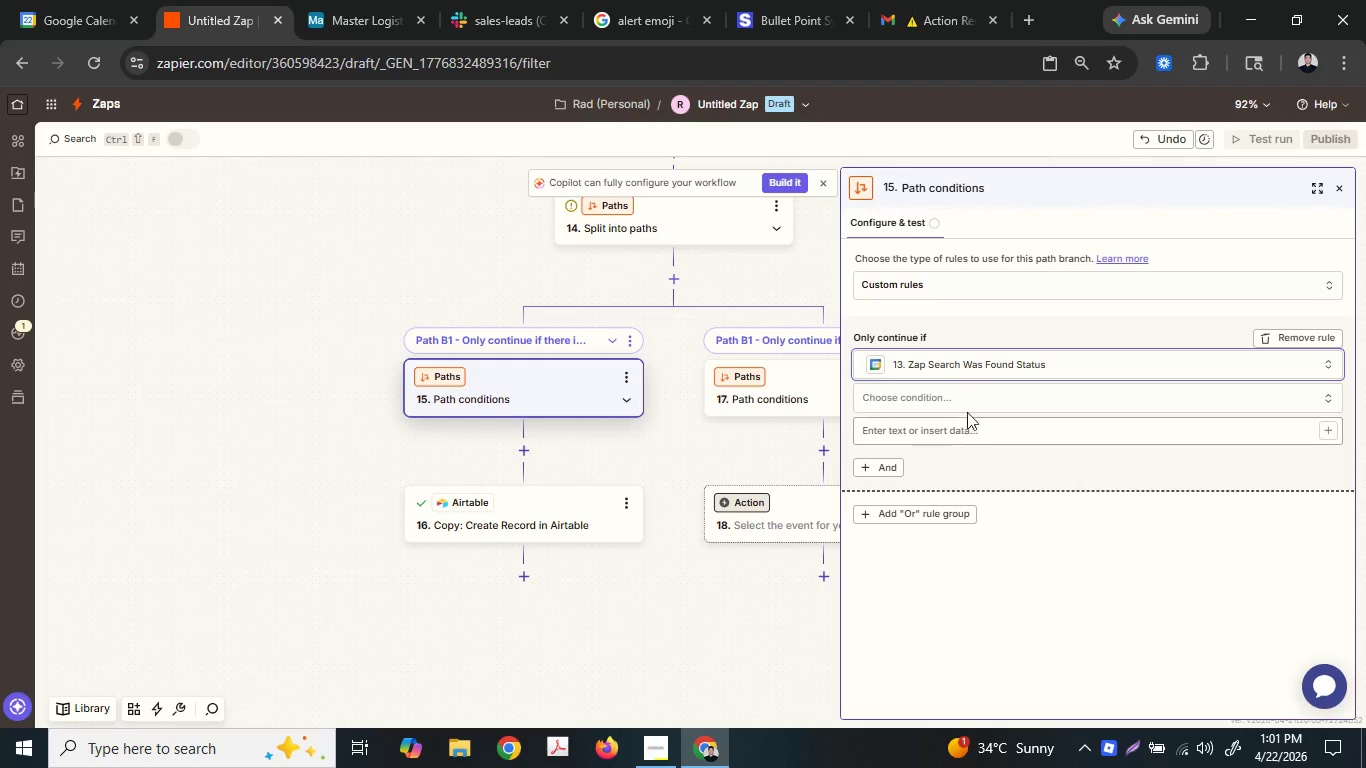 
left_click([977, 393])
 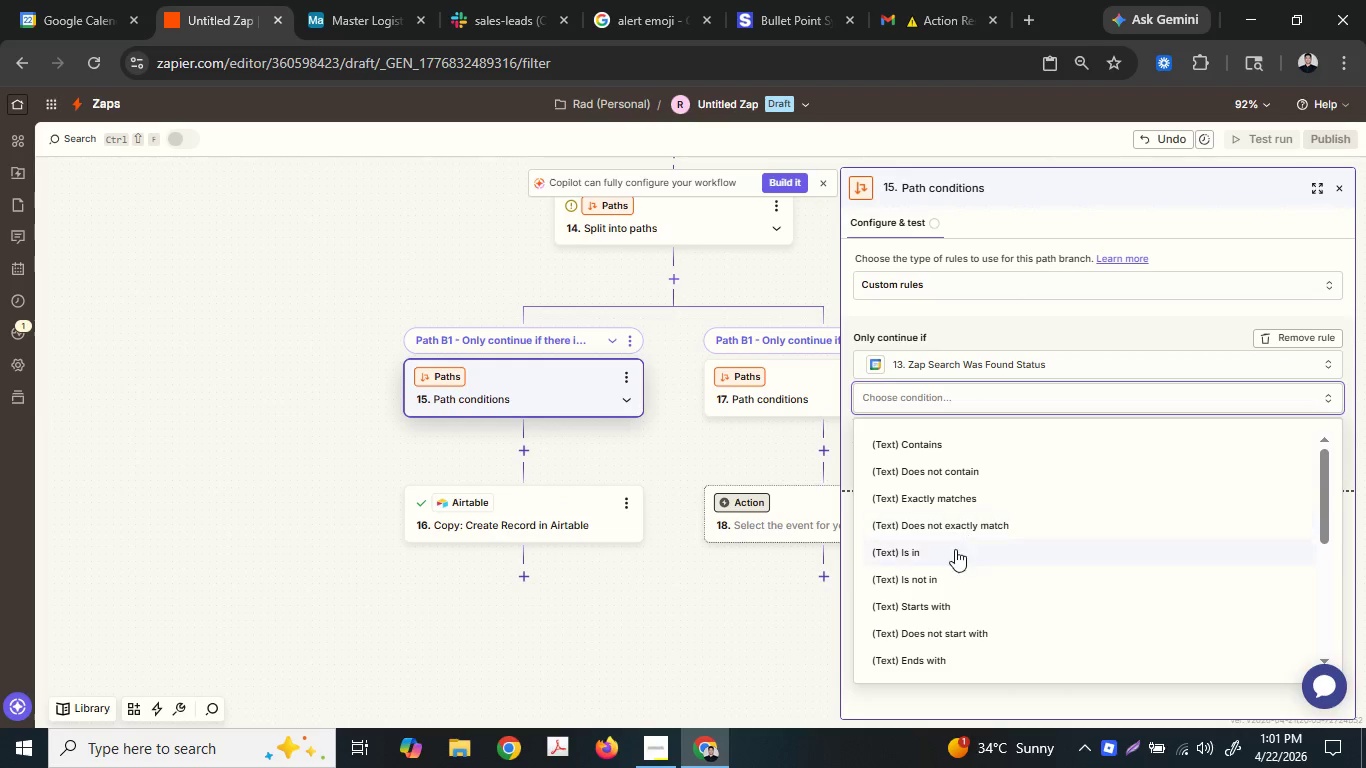 
scroll: coordinate [944, 636], scroll_direction: down, amount: 6.0
 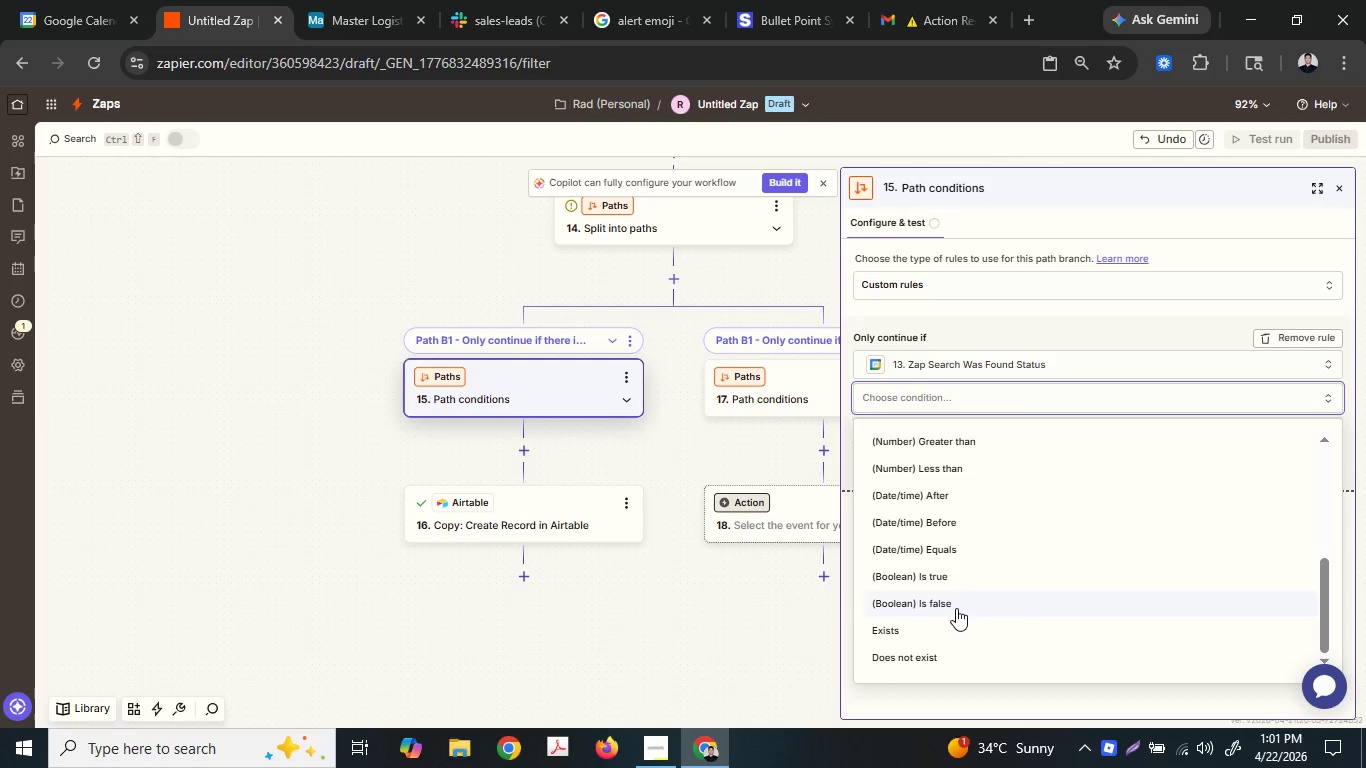 
left_click([958, 606])
 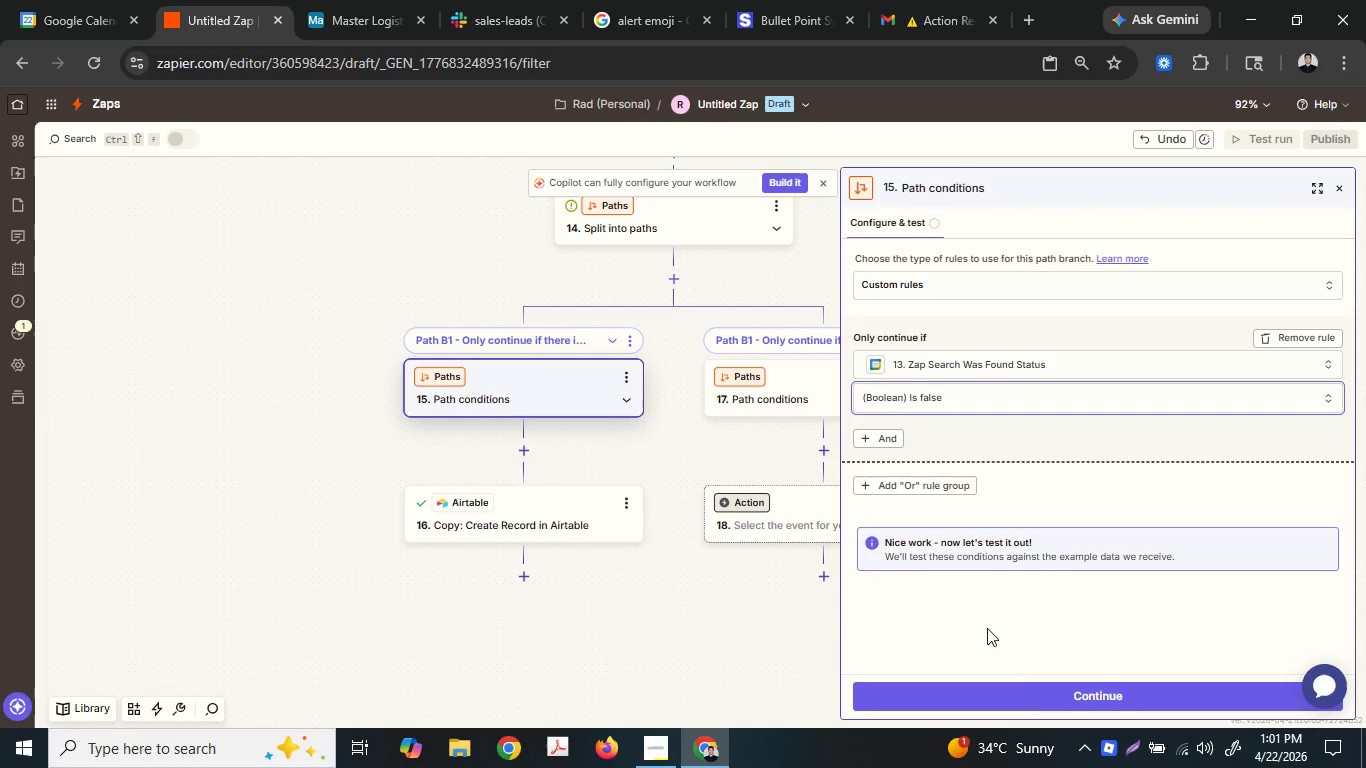 
mouse_move([1029, 661])
 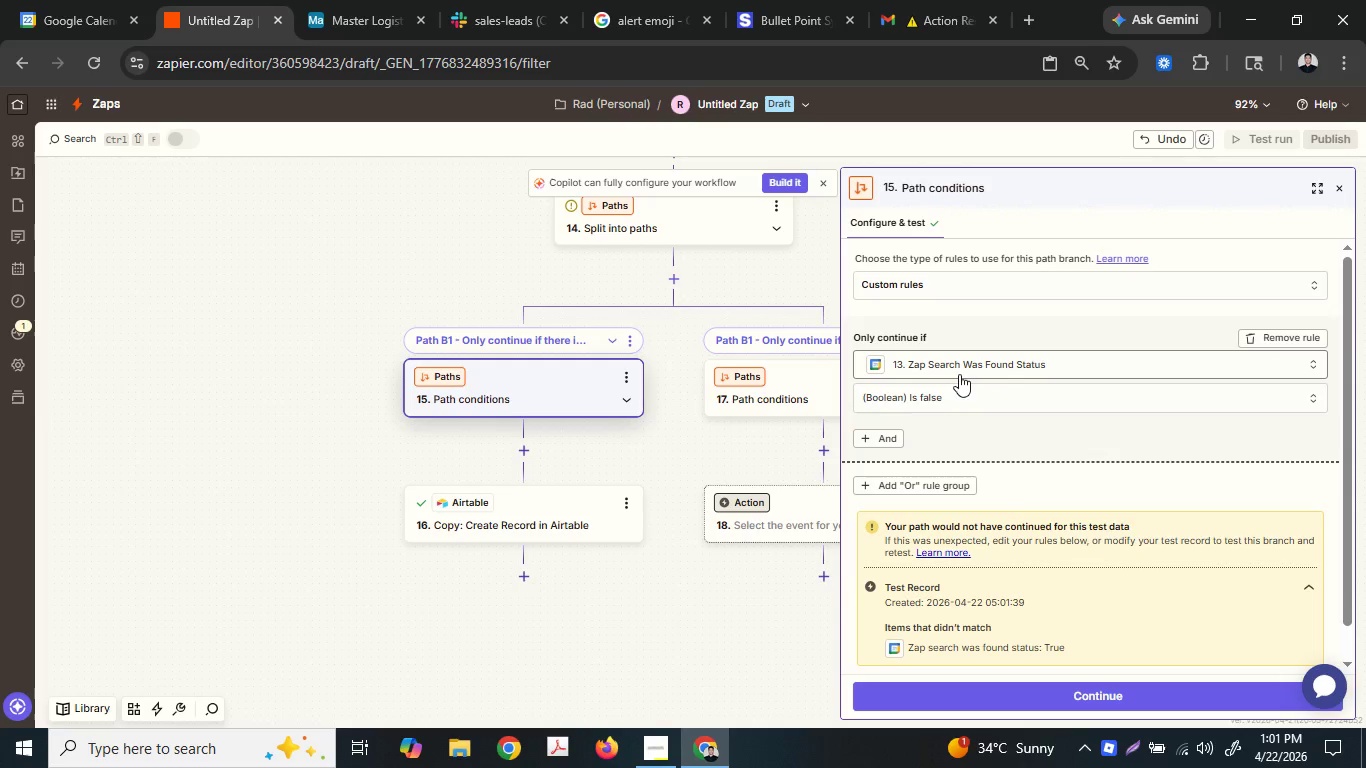 
left_click([772, 379])
 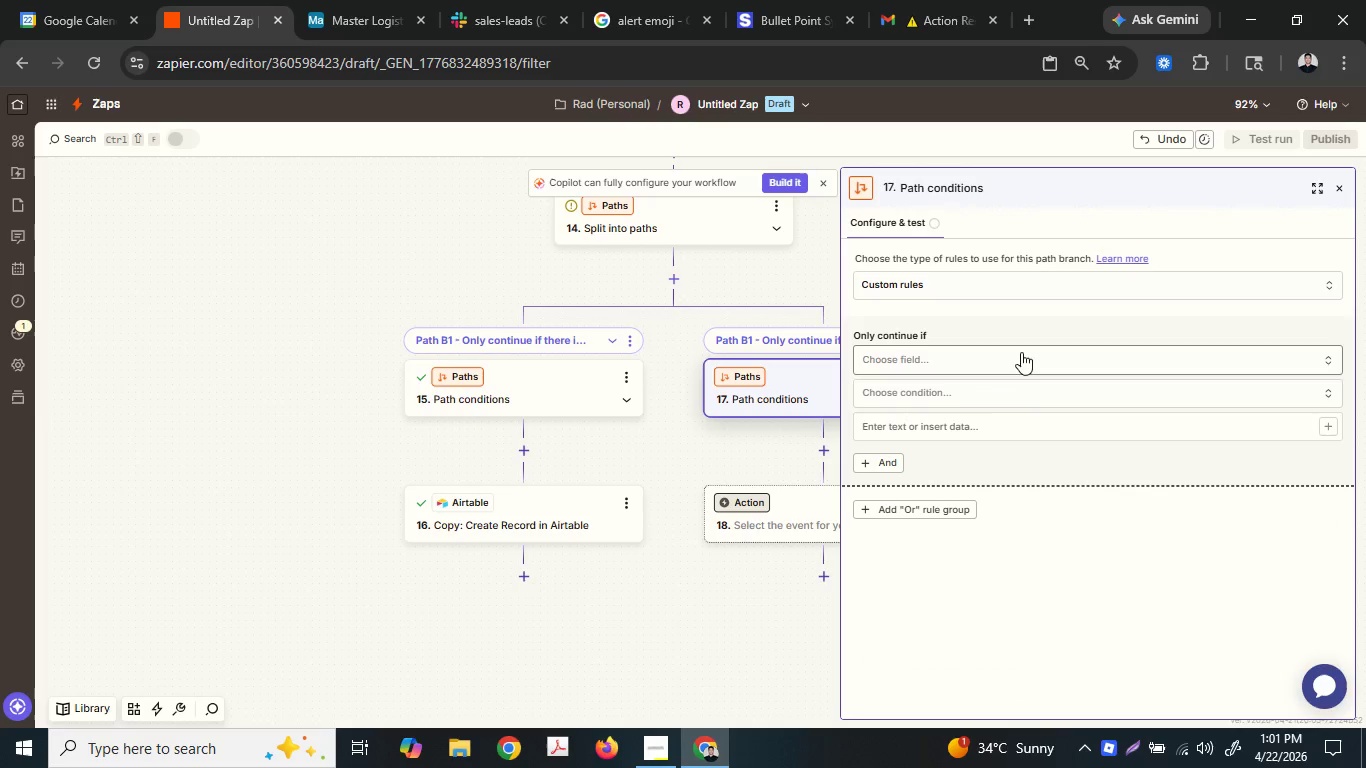 
left_click([965, 358])
 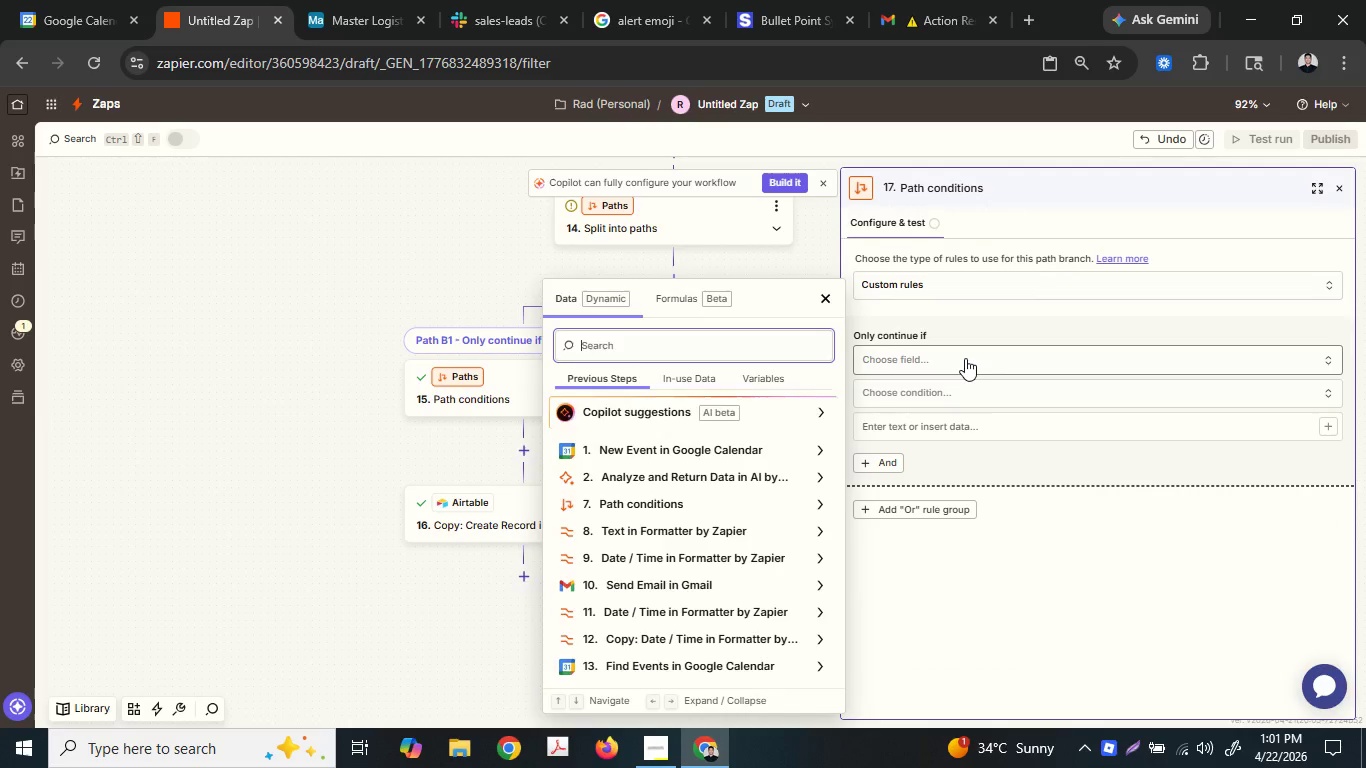 
type(zap)
 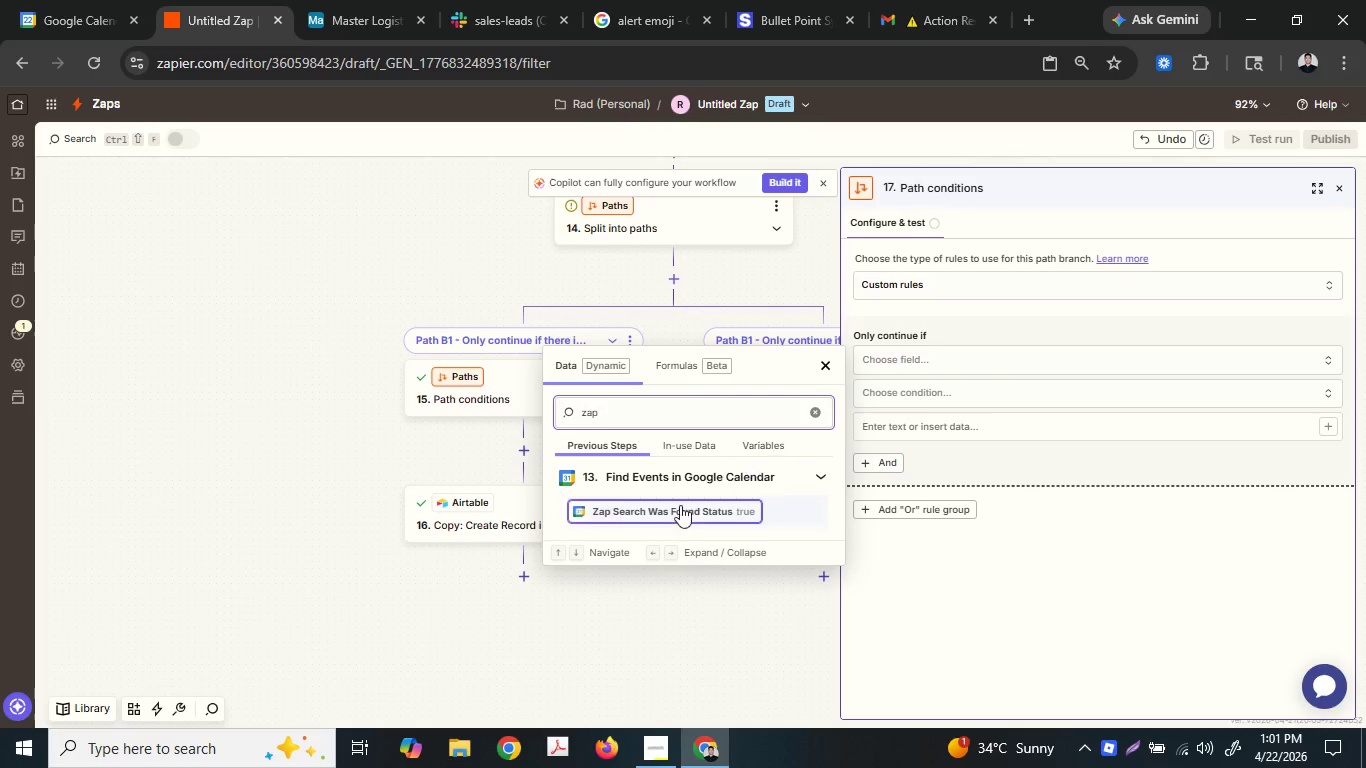 
left_click([676, 509])
 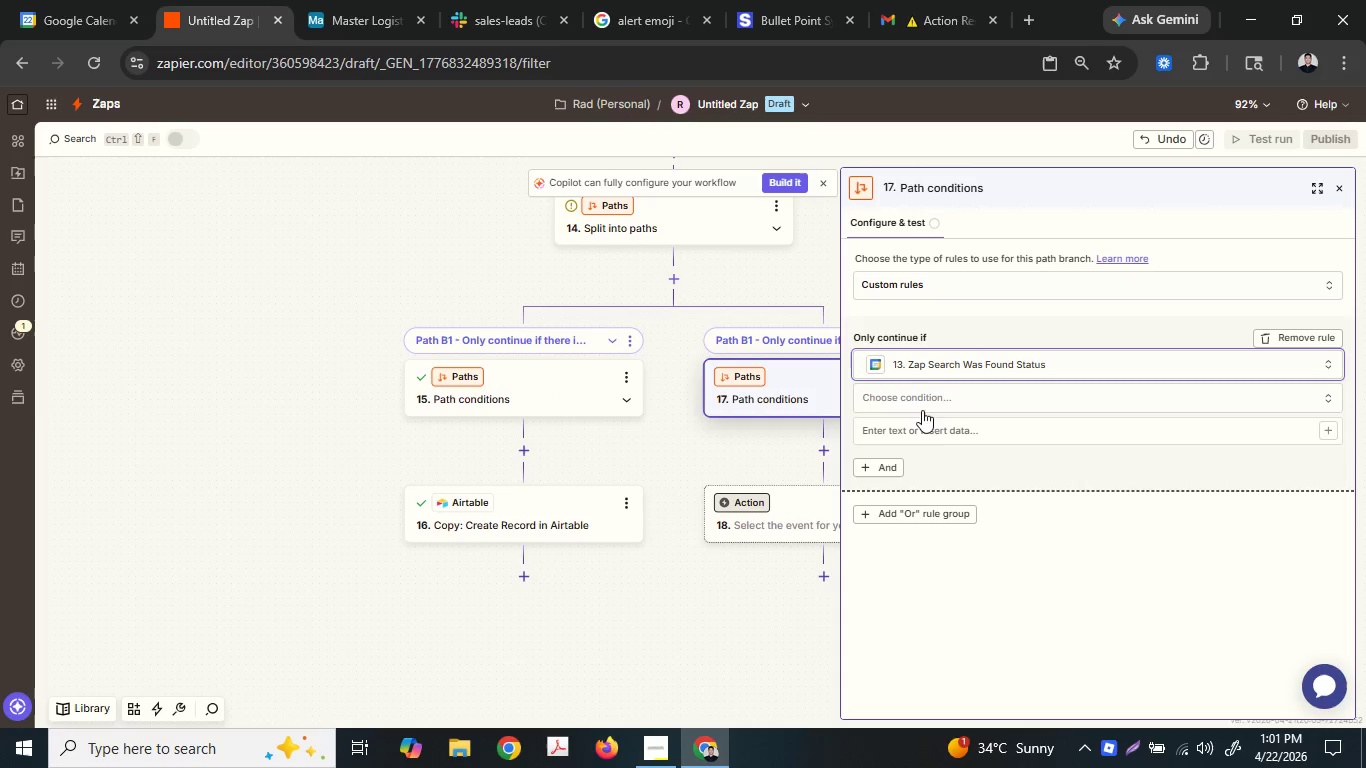 
left_click([934, 403])
 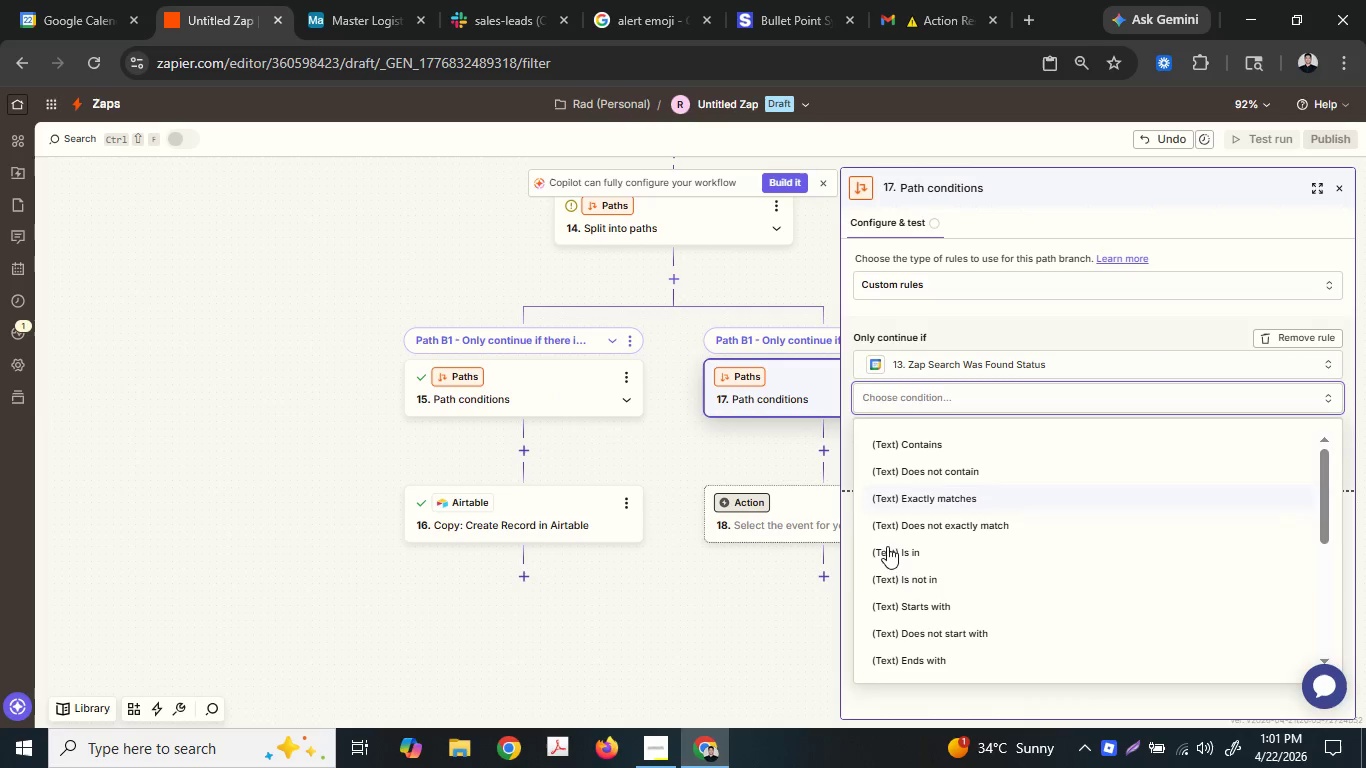 
scroll: coordinate [946, 575], scroll_direction: down, amount: 8.0
 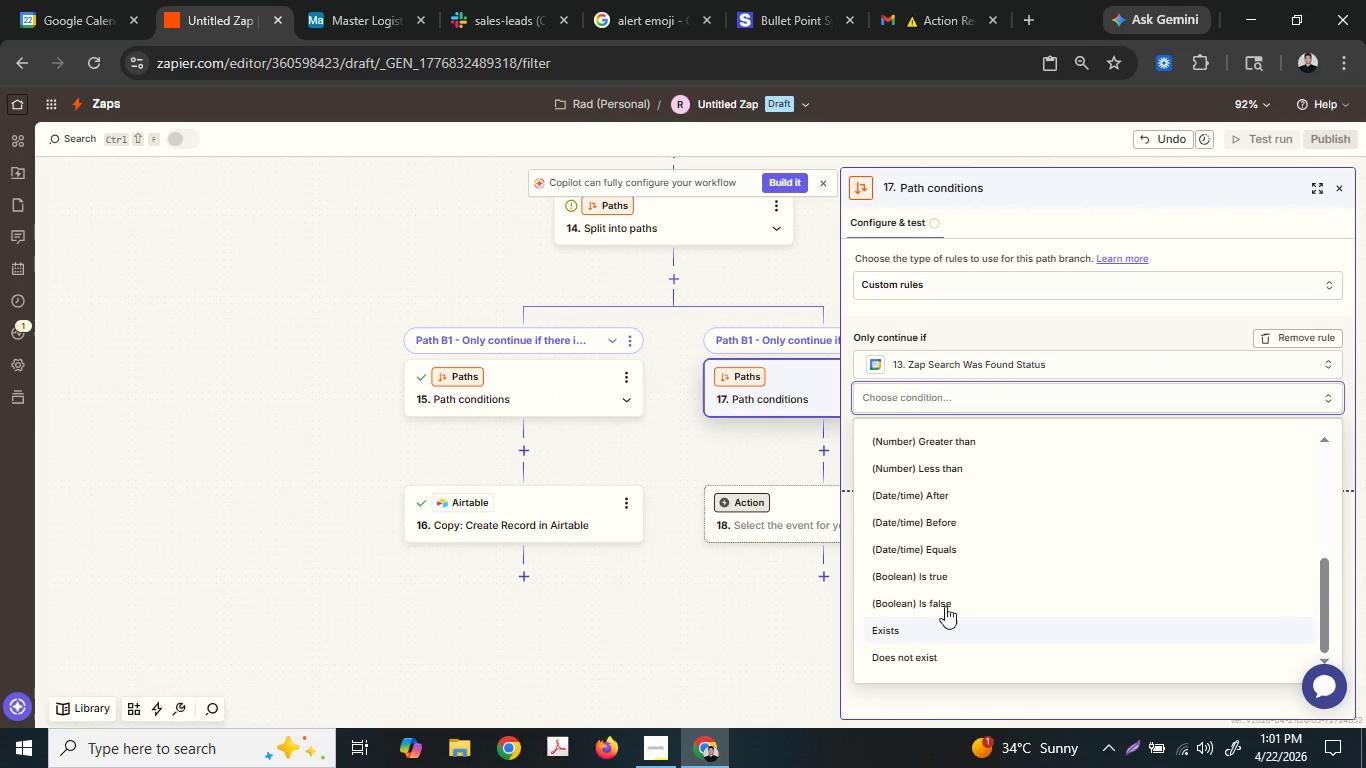 
left_click([952, 585])
 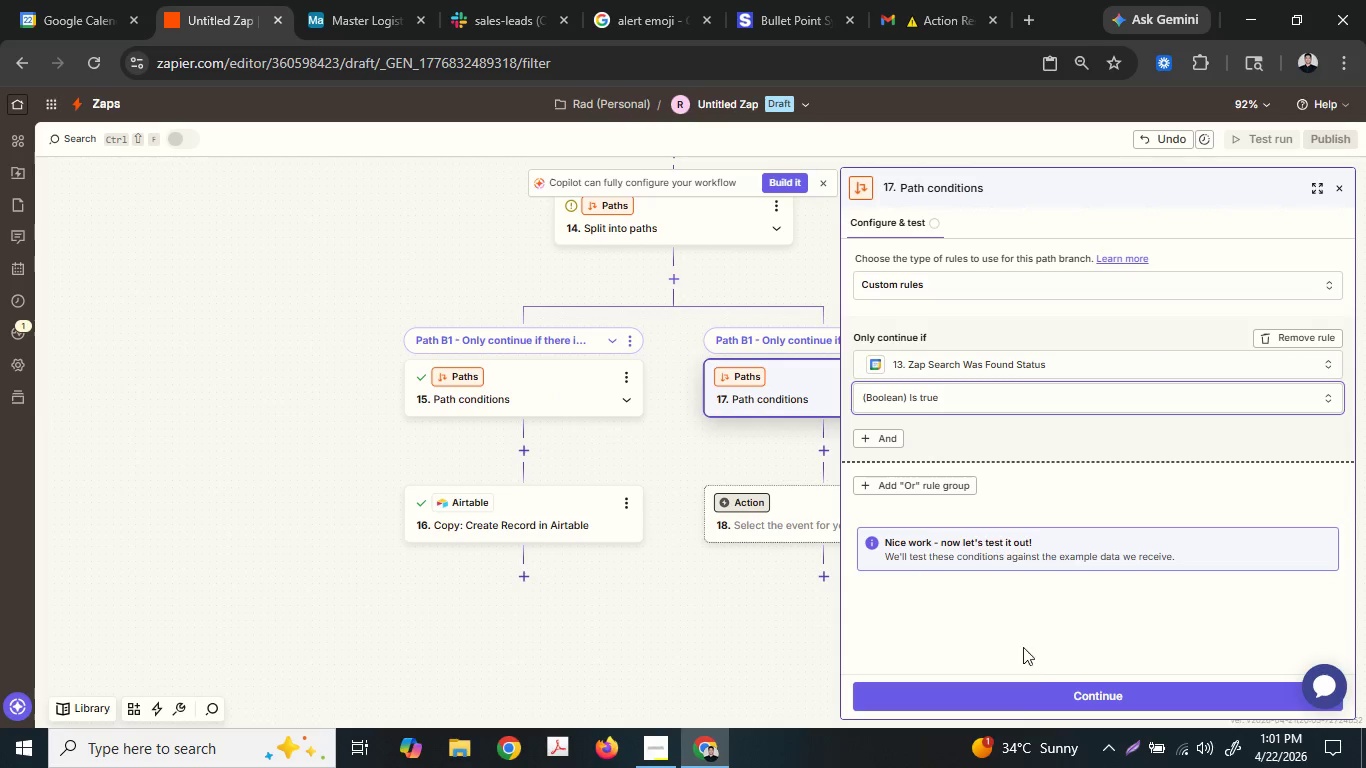 
left_click([1046, 700])
 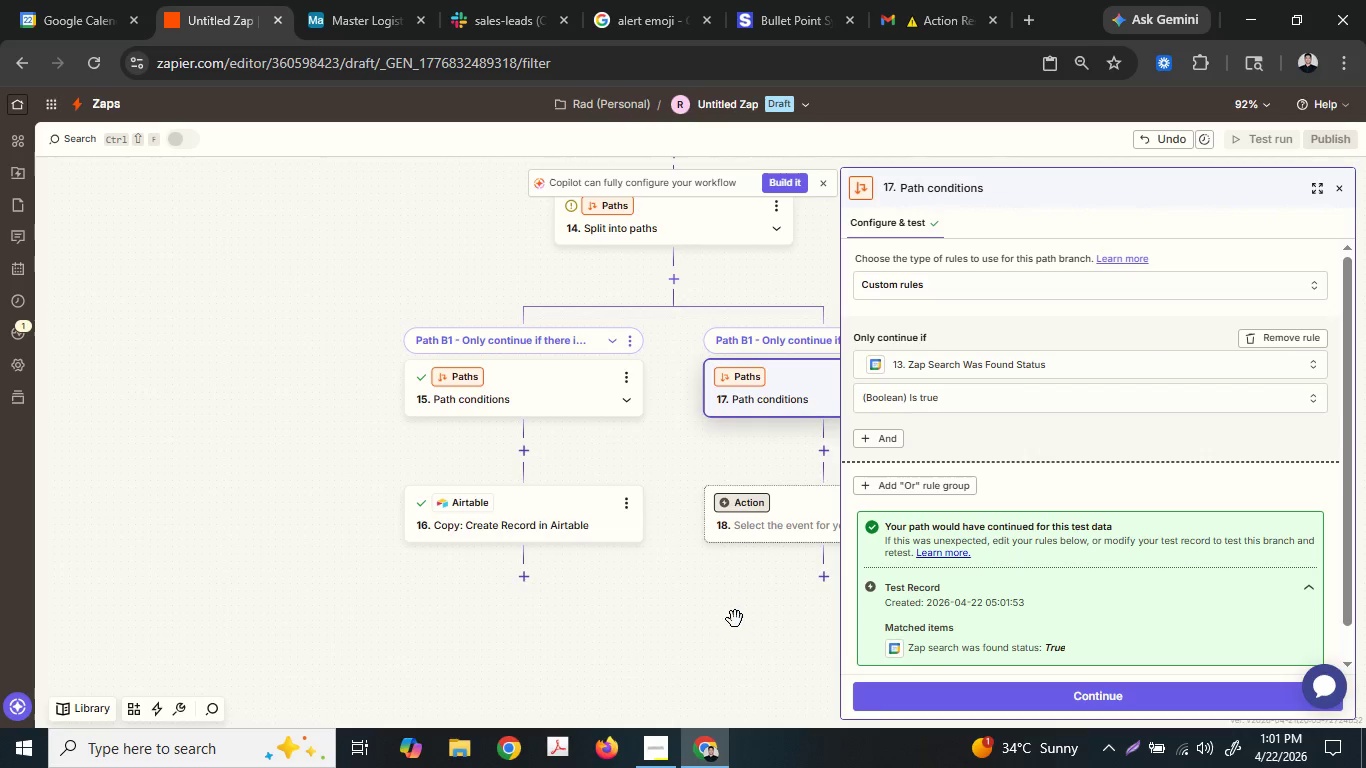 
left_click([482, 422])
 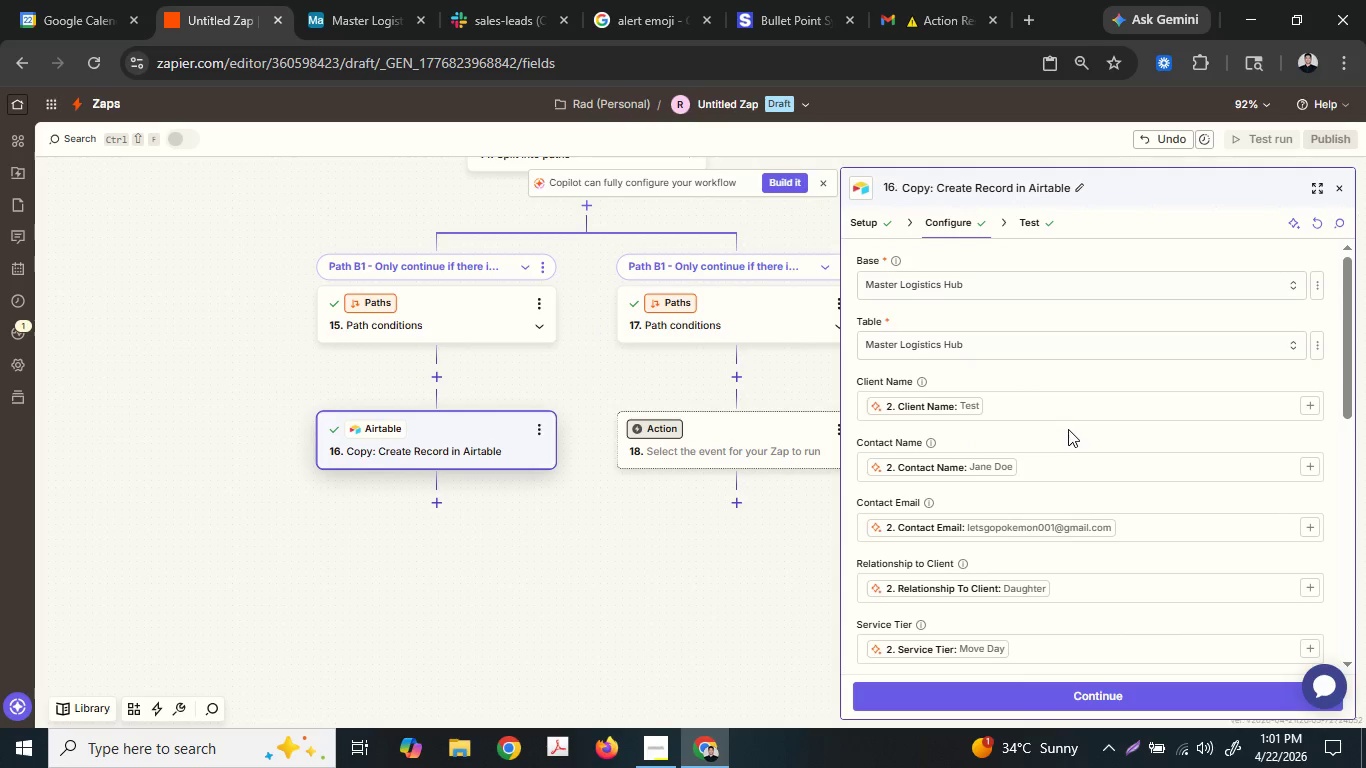 
scroll: coordinate [1021, 380], scroll_direction: down, amount: 7.0
 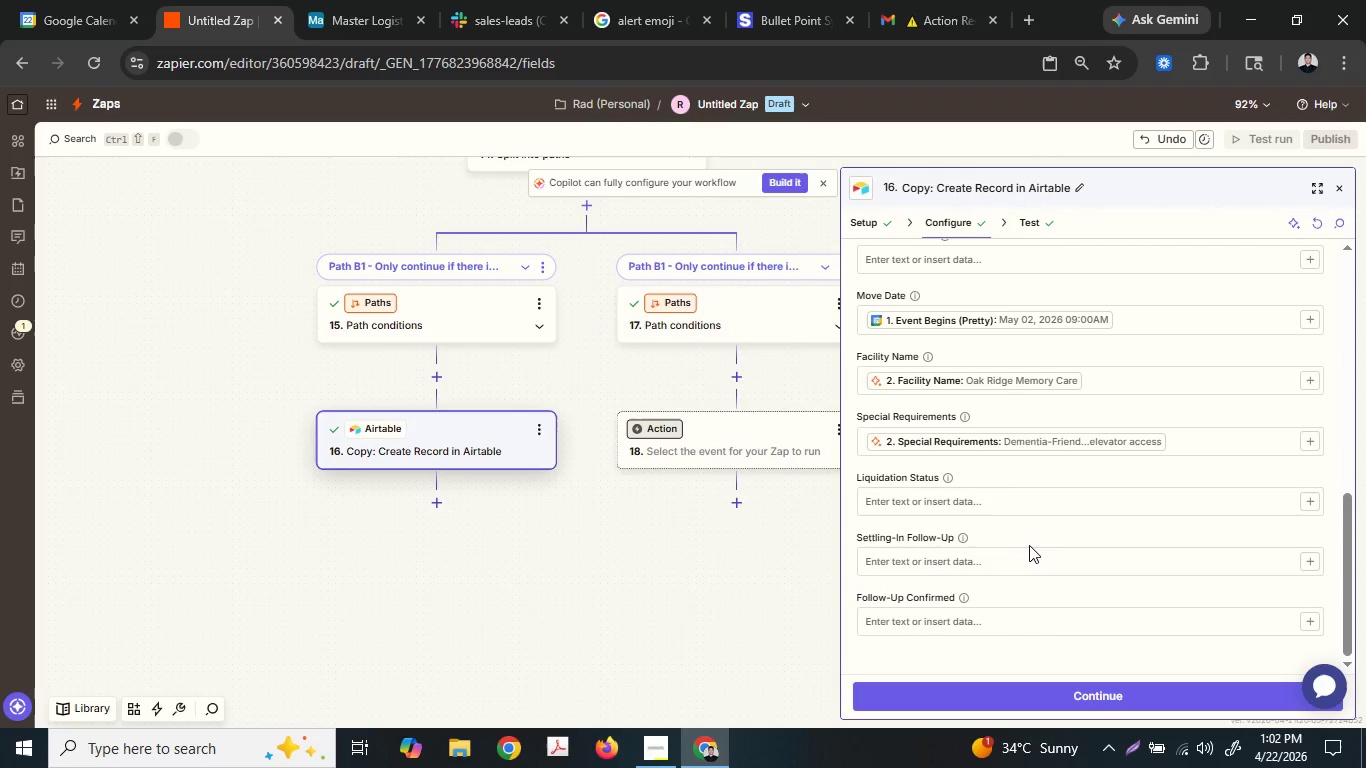 
left_click([1023, 550])
 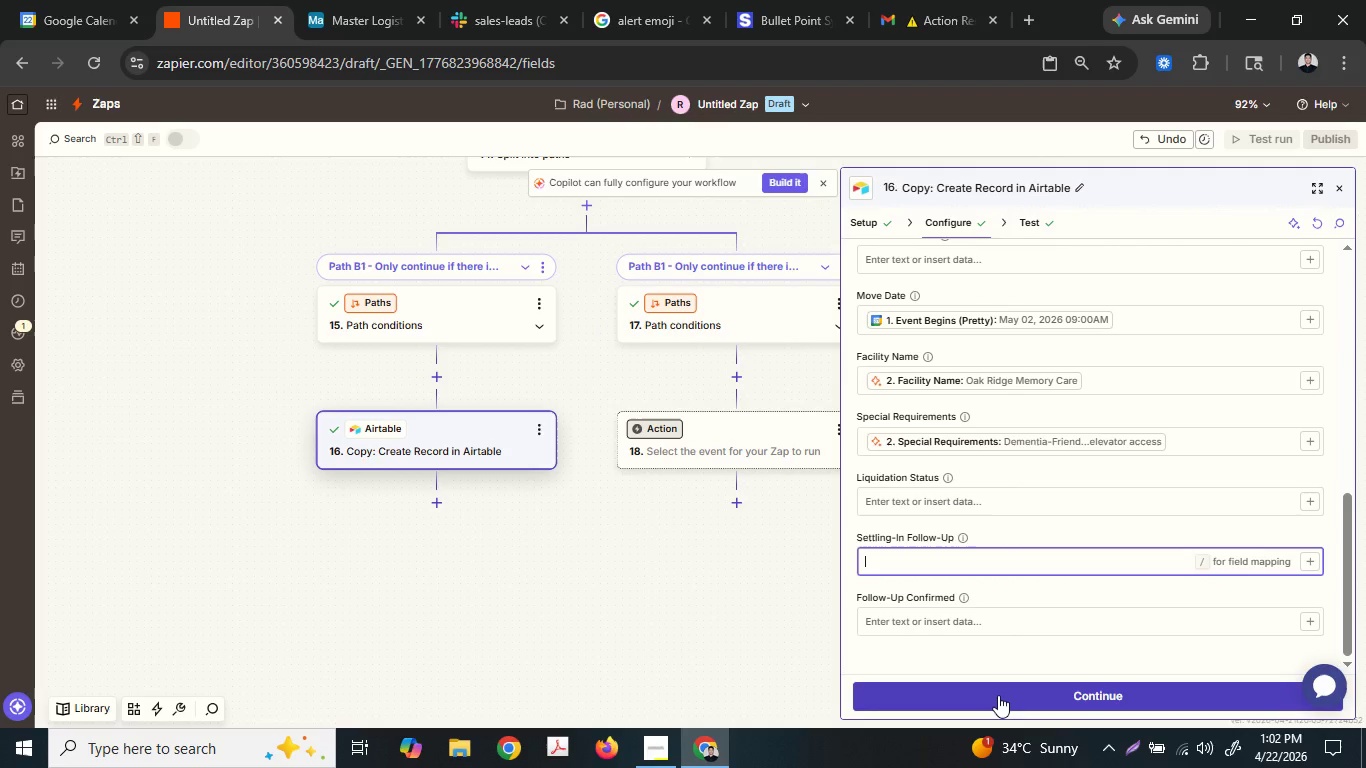 
left_click([998, 695])
 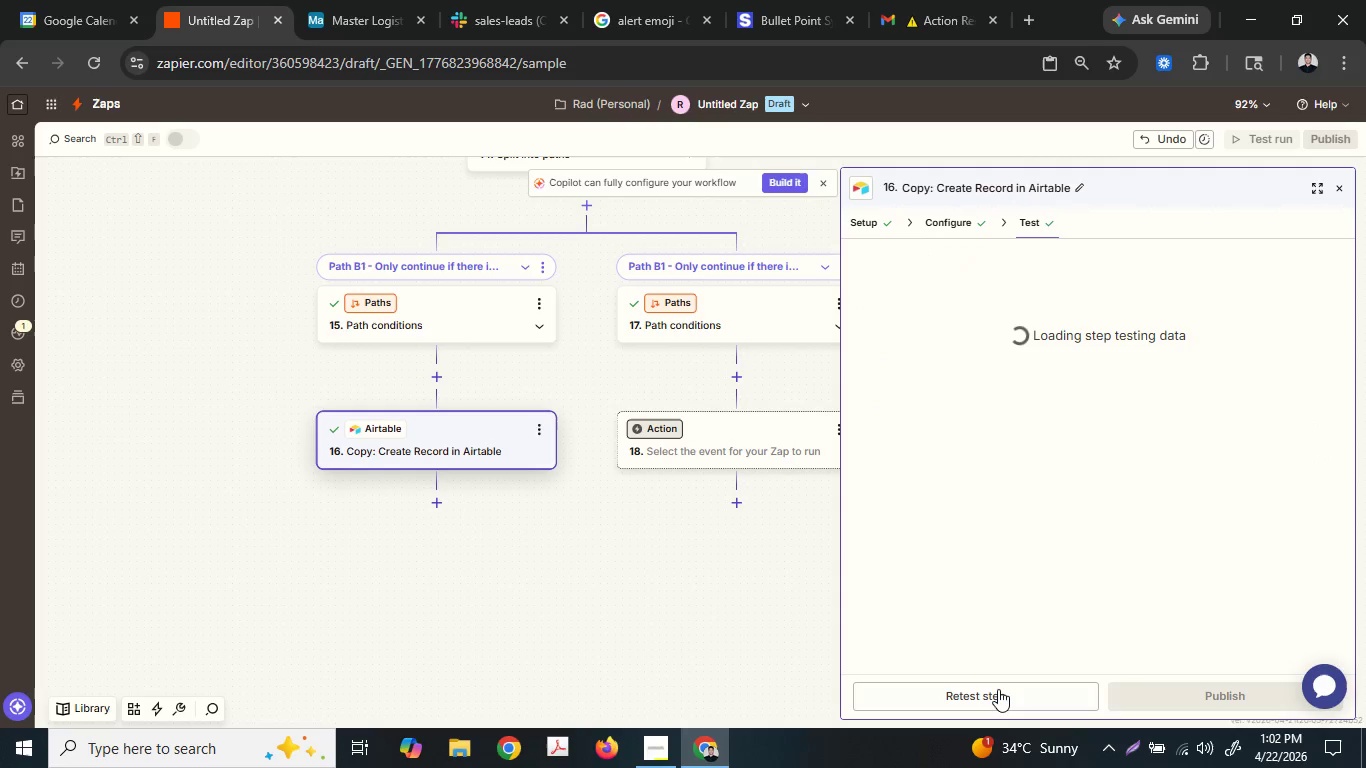 
left_click([998, 689])
 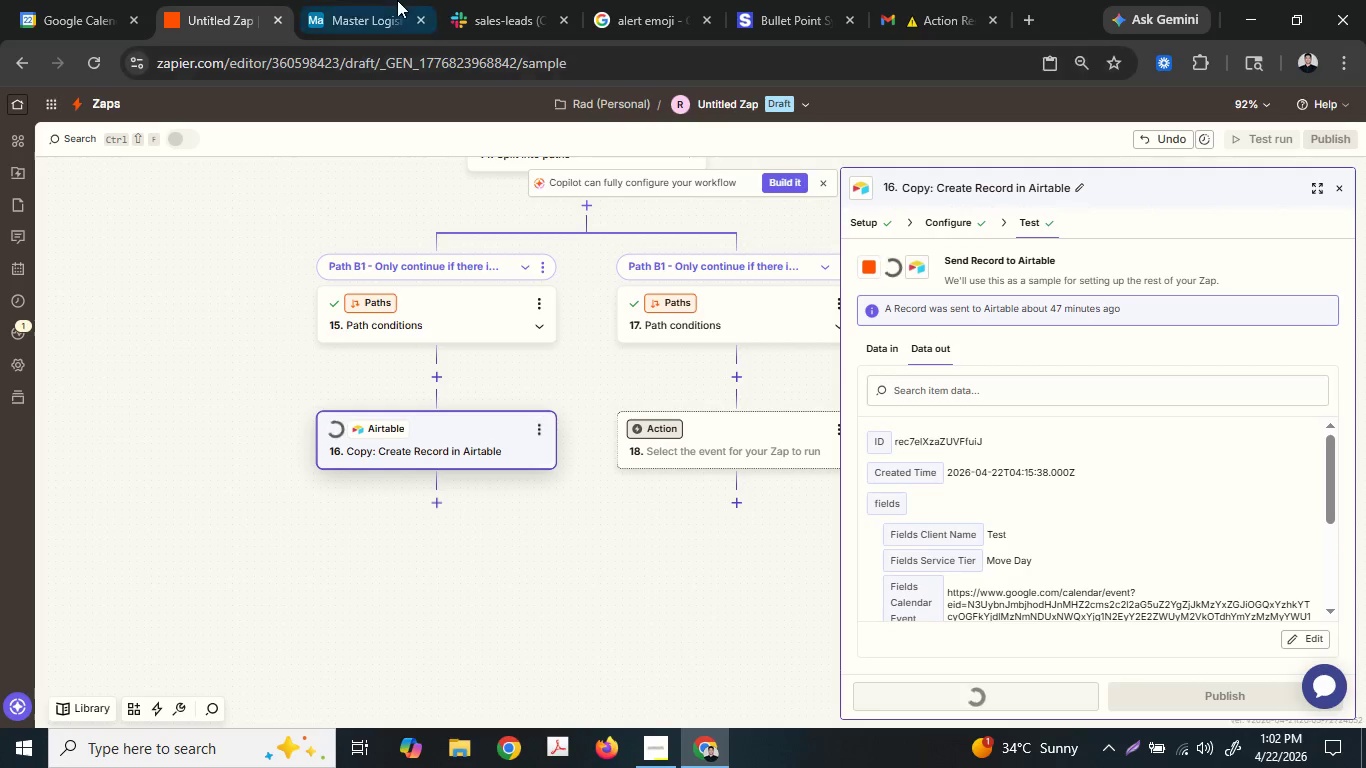 
left_click([396, 0])
 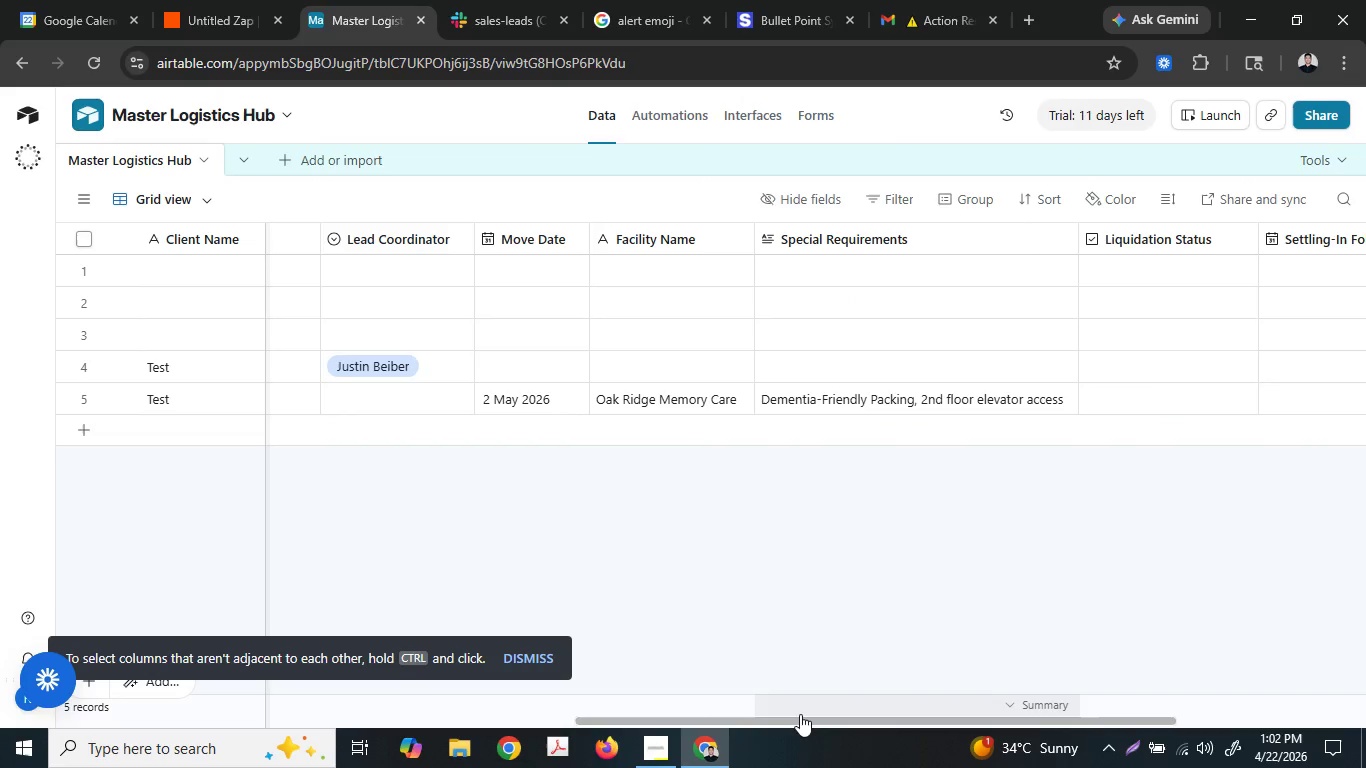 
left_click_drag(start_coordinate=[800, 720], to_coordinate=[102, 545])
 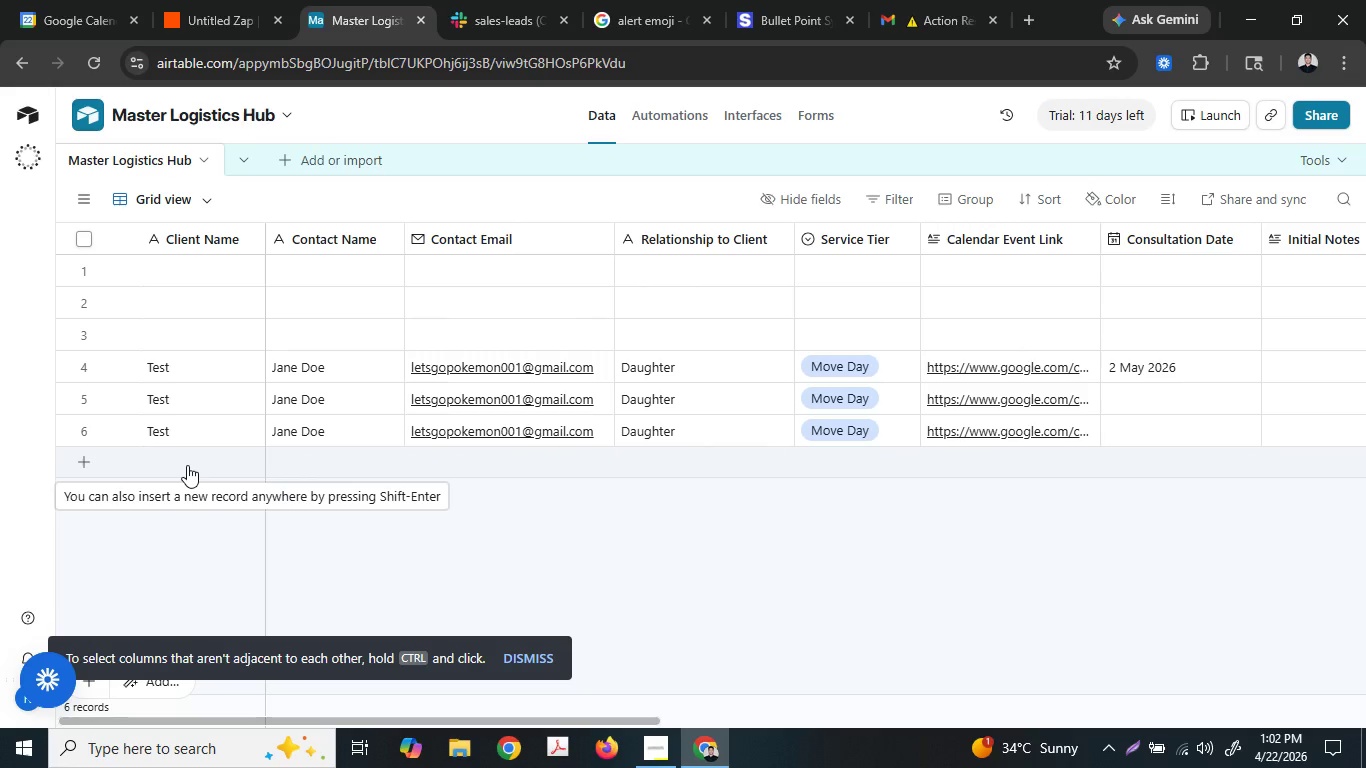 
wait(46.17)
 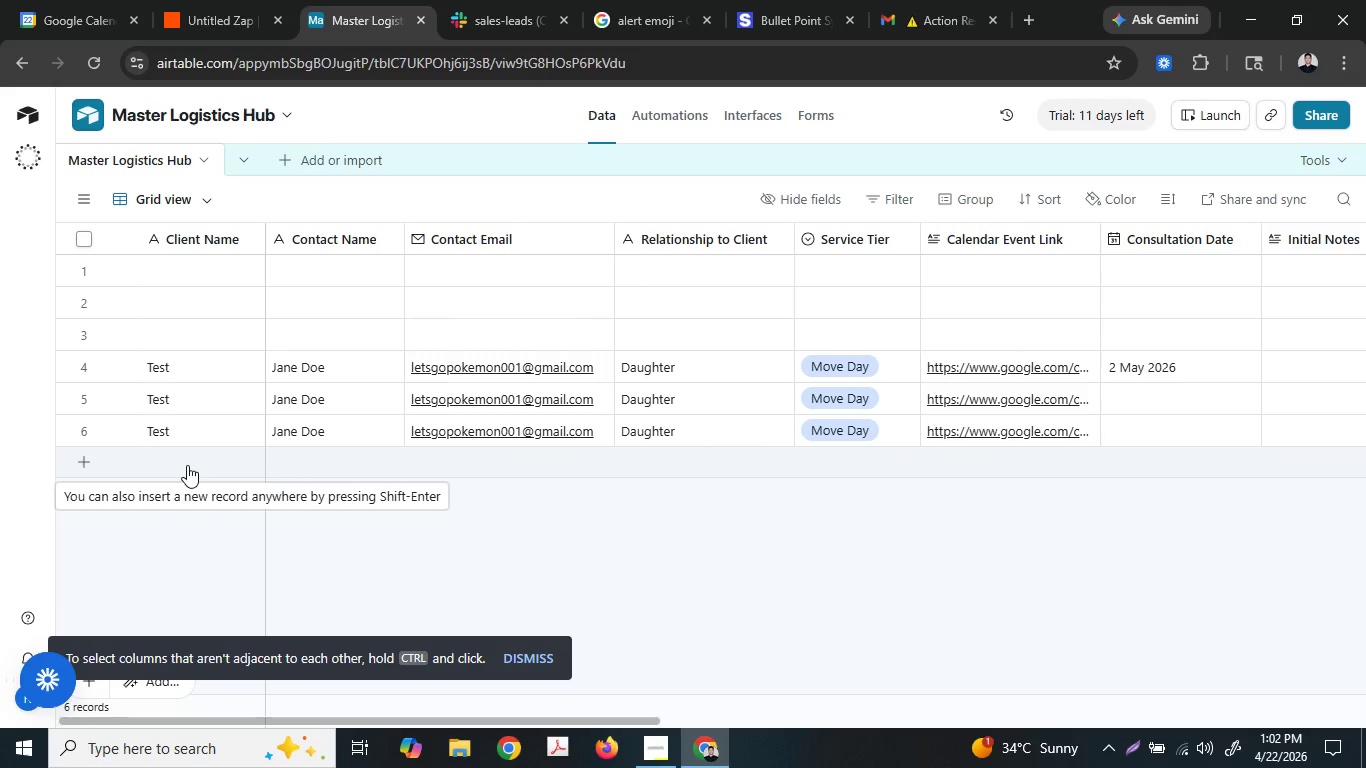 
left_click_drag(start_coordinate=[586, 720], to_coordinate=[1286, 683])
 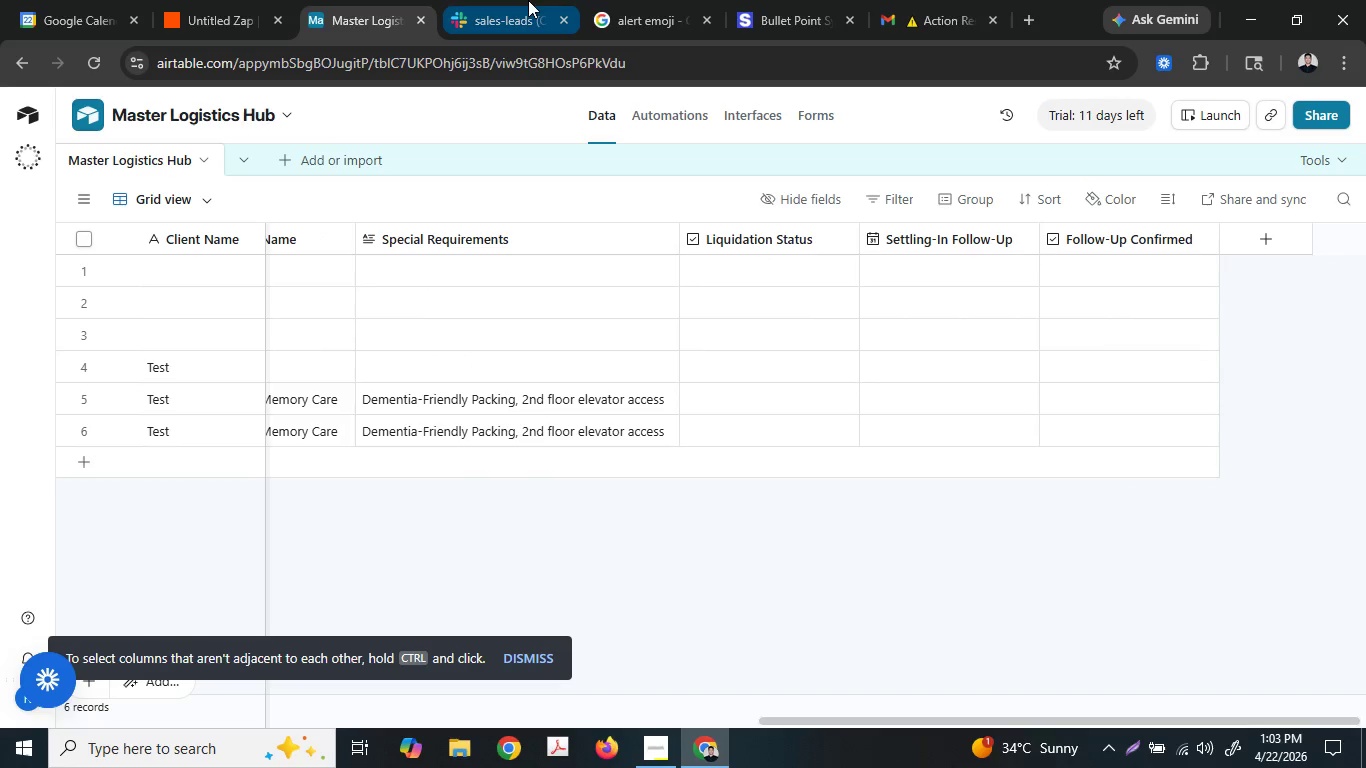 
left_click([262, 0])
 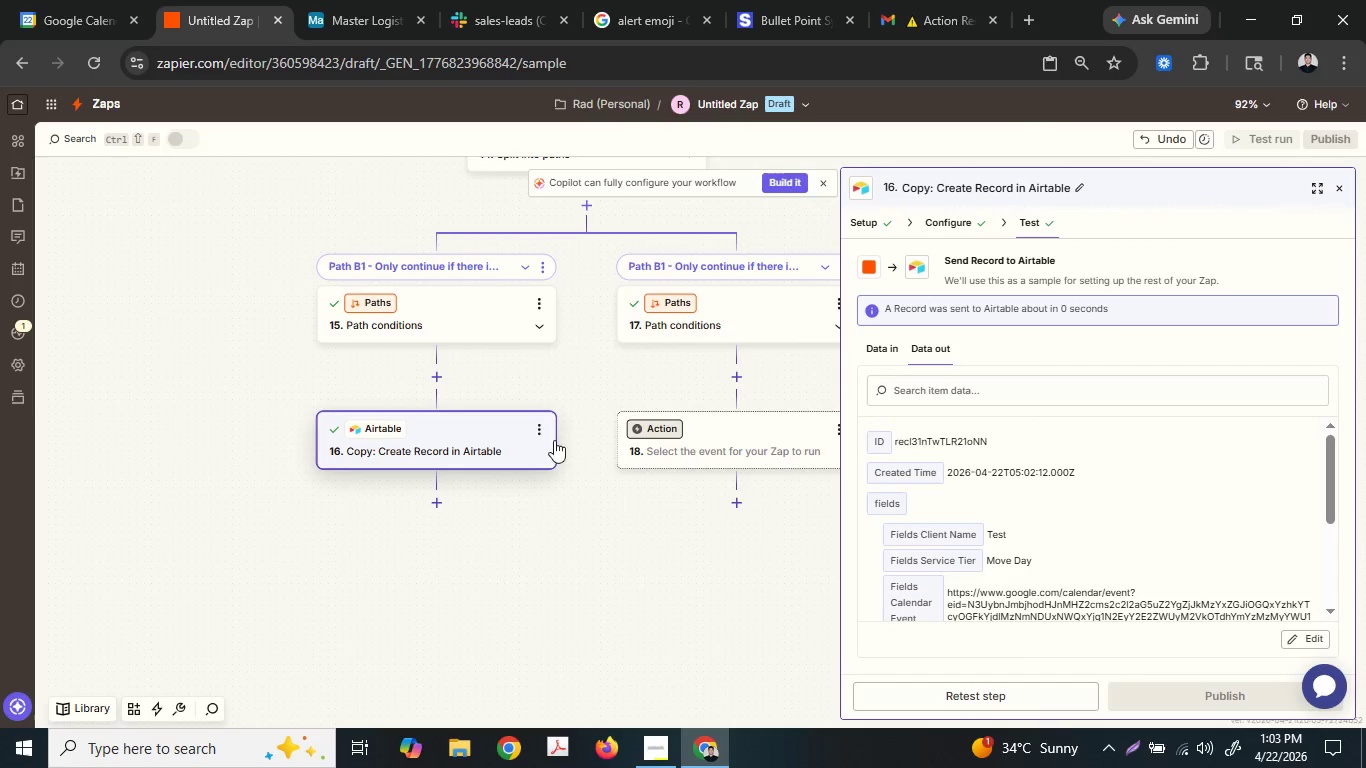 
left_click([540, 424])
 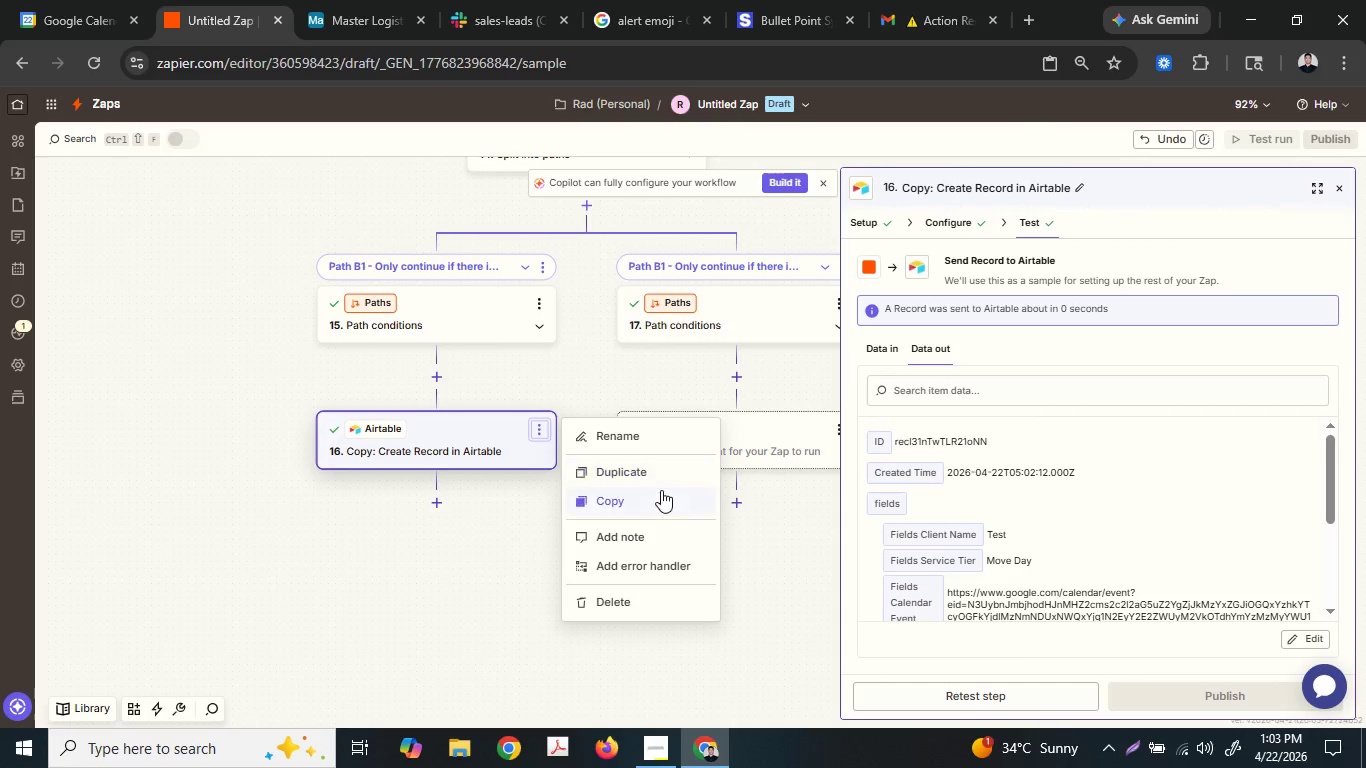 
left_click([667, 474])
 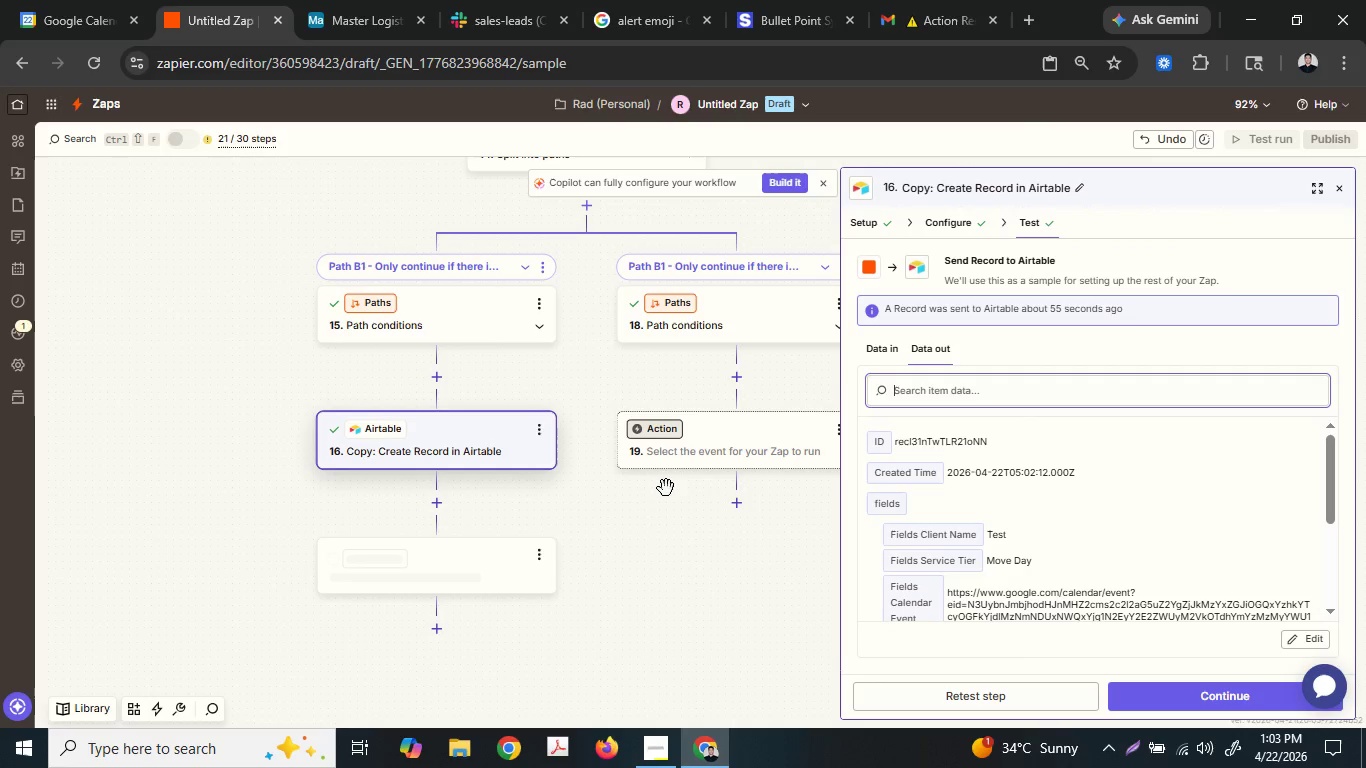 
left_click_drag(start_coordinate=[647, 545], to_coordinate=[420, 544])
 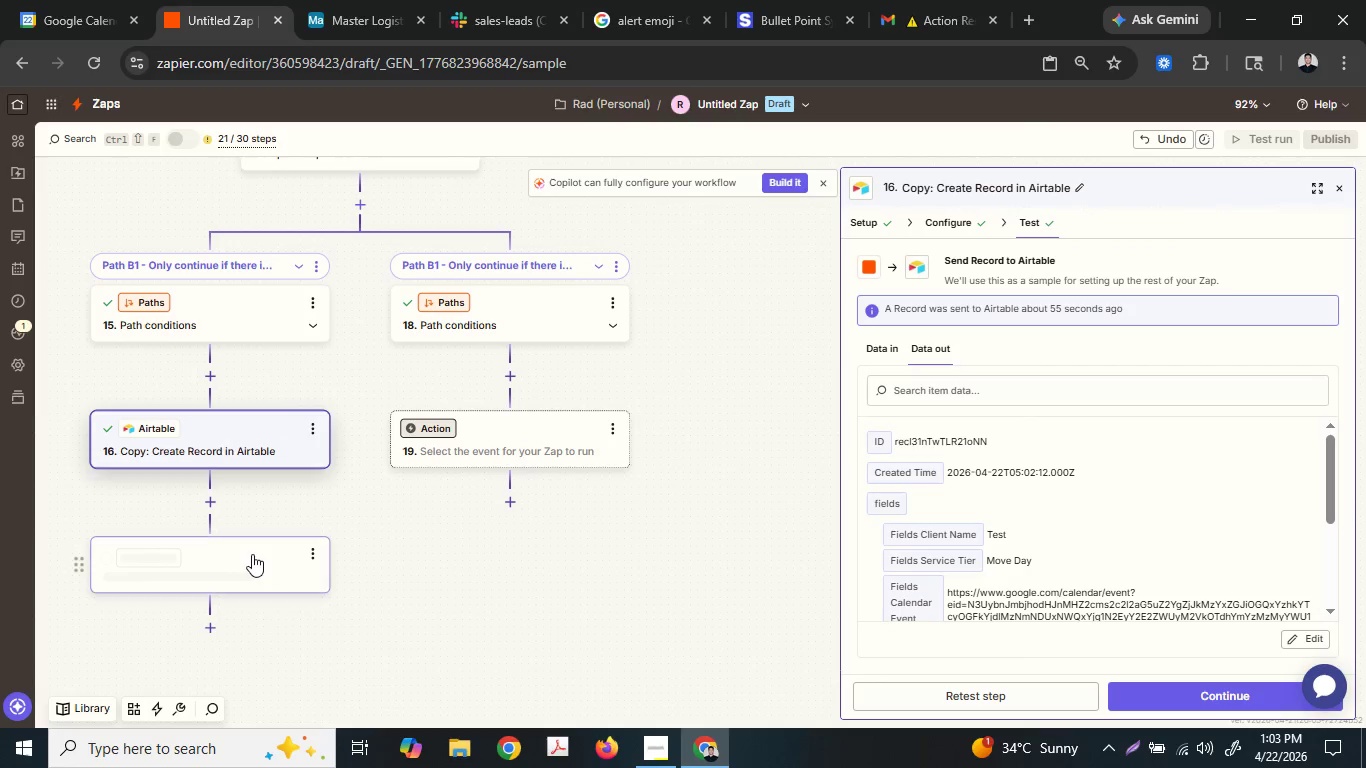 
left_click_drag(start_coordinate=[252, 554], to_coordinate=[489, 382])
 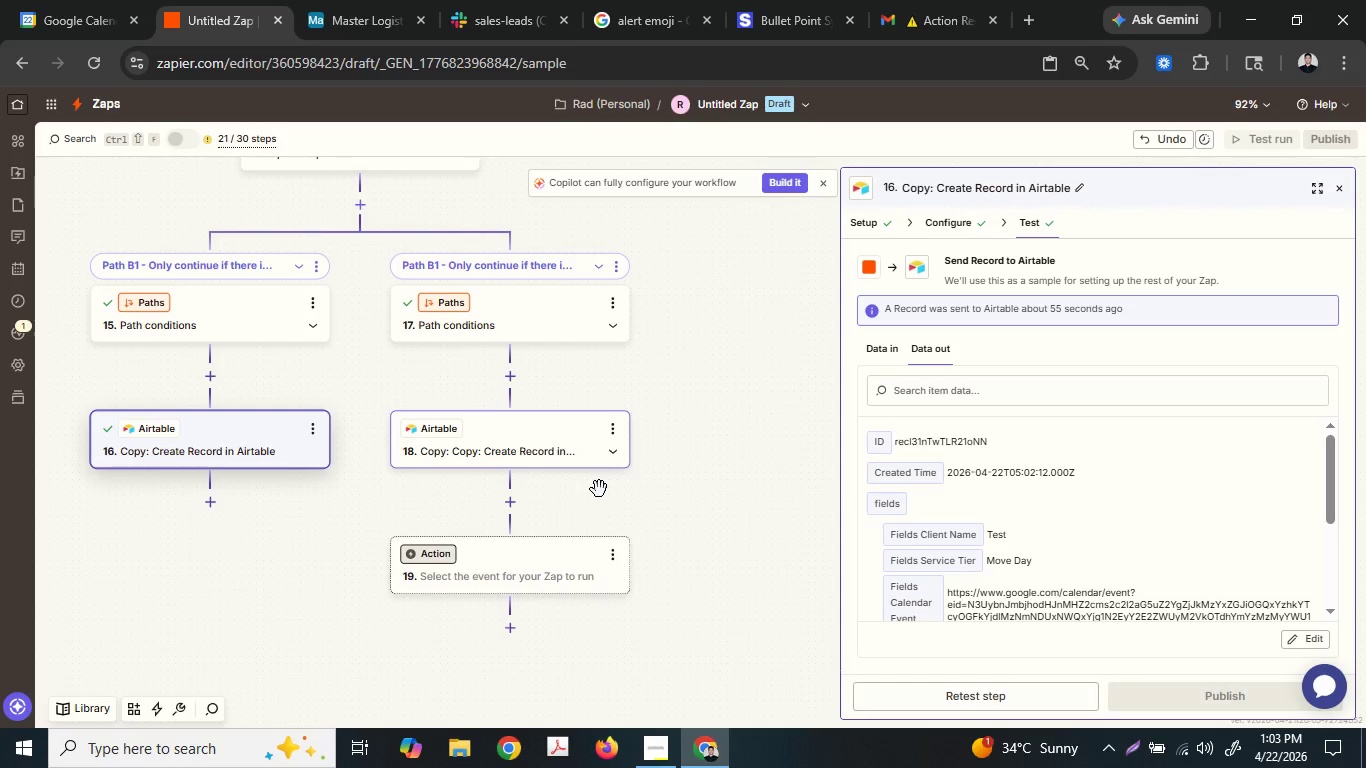 
wait(16.67)
 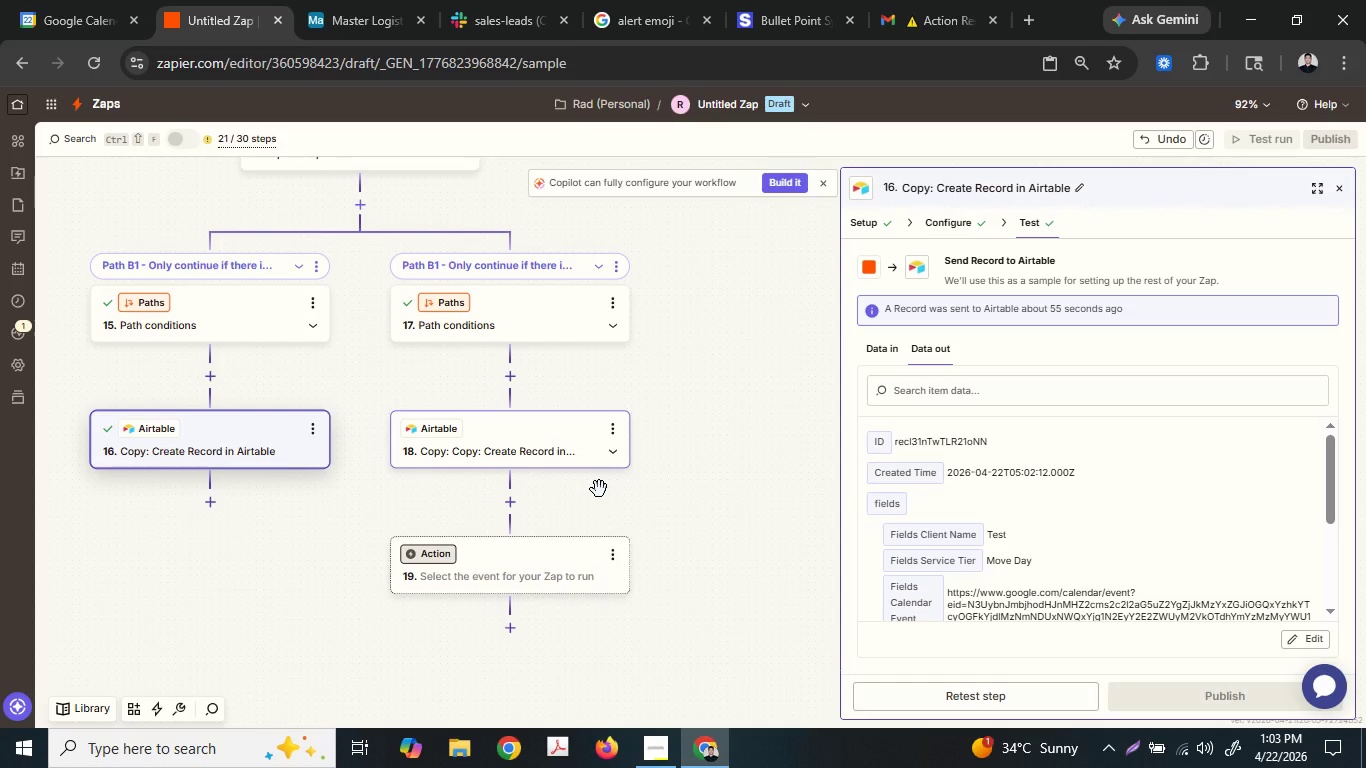 
left_click([570, 438])
 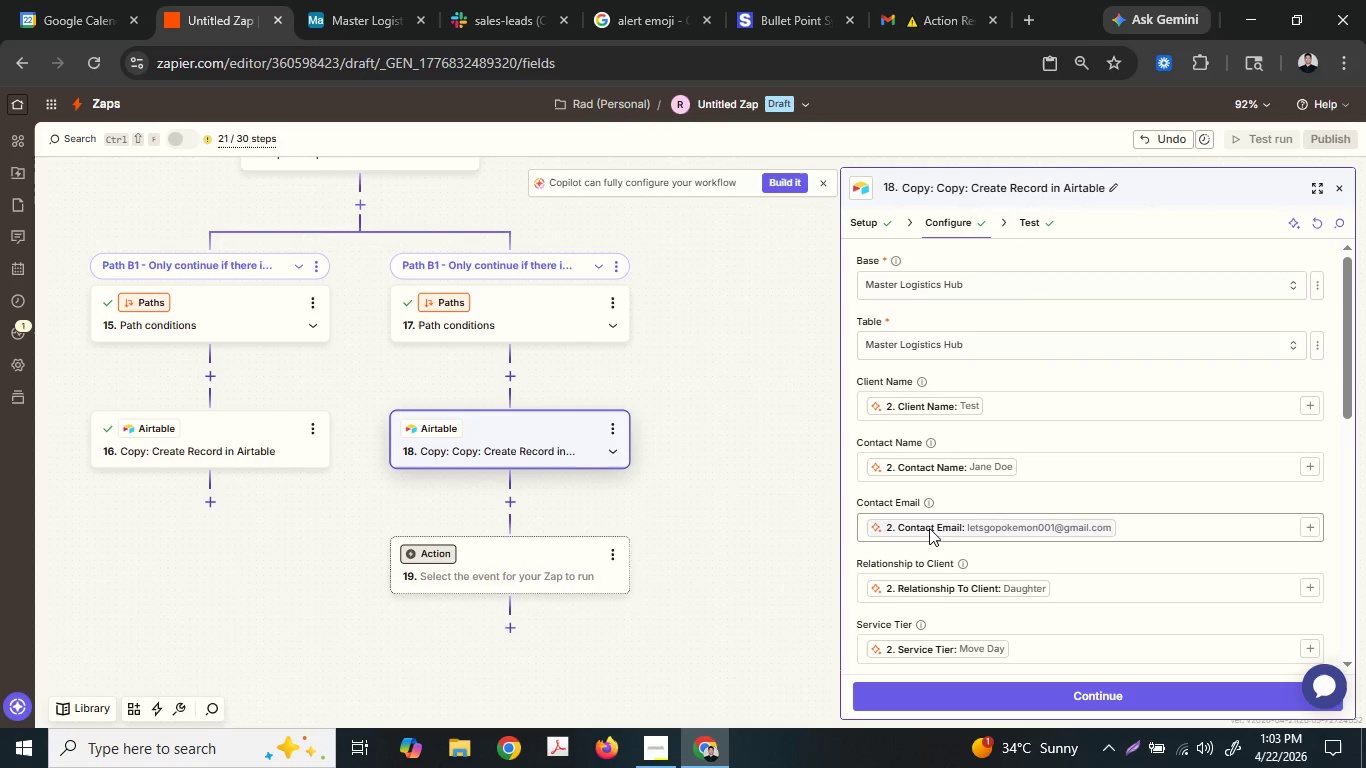 
scroll: coordinate [979, 536], scroll_direction: down, amount: 8.0
 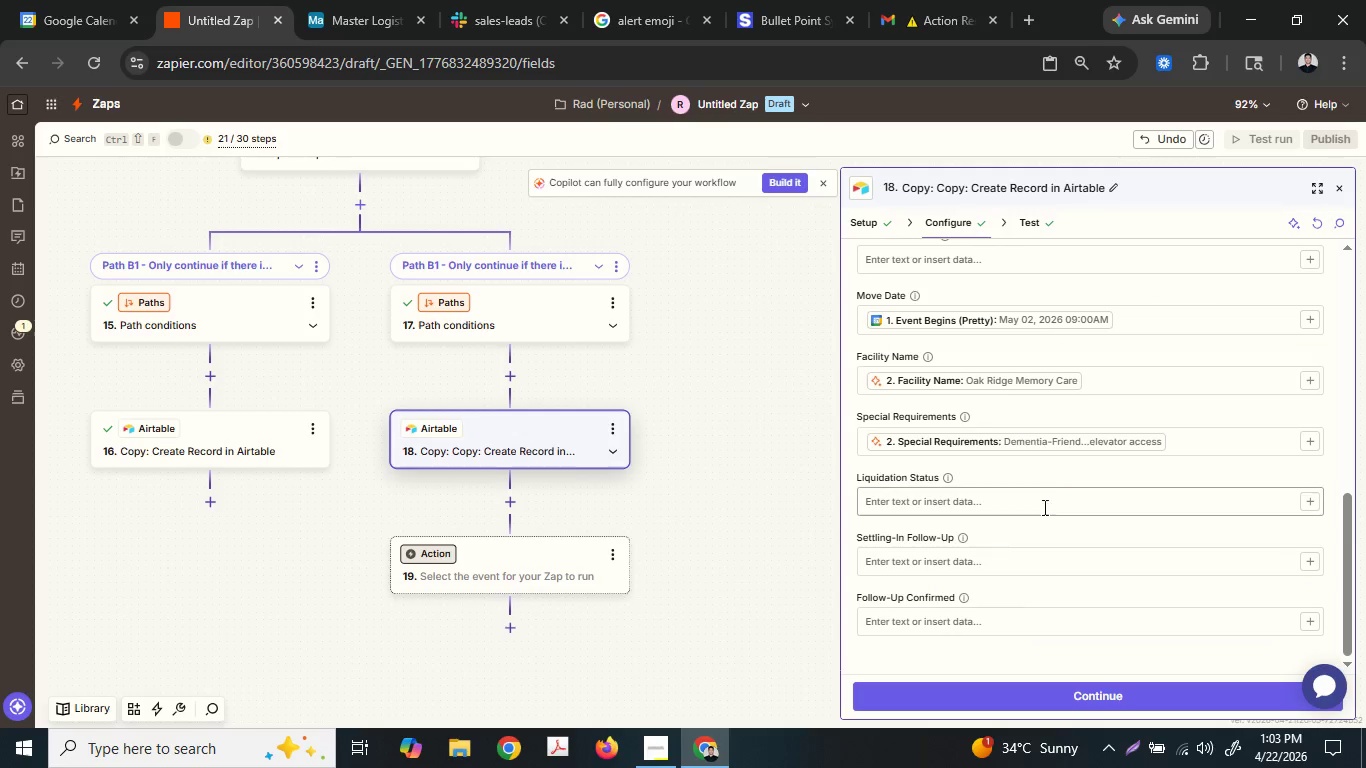 
left_click([1049, 502])
 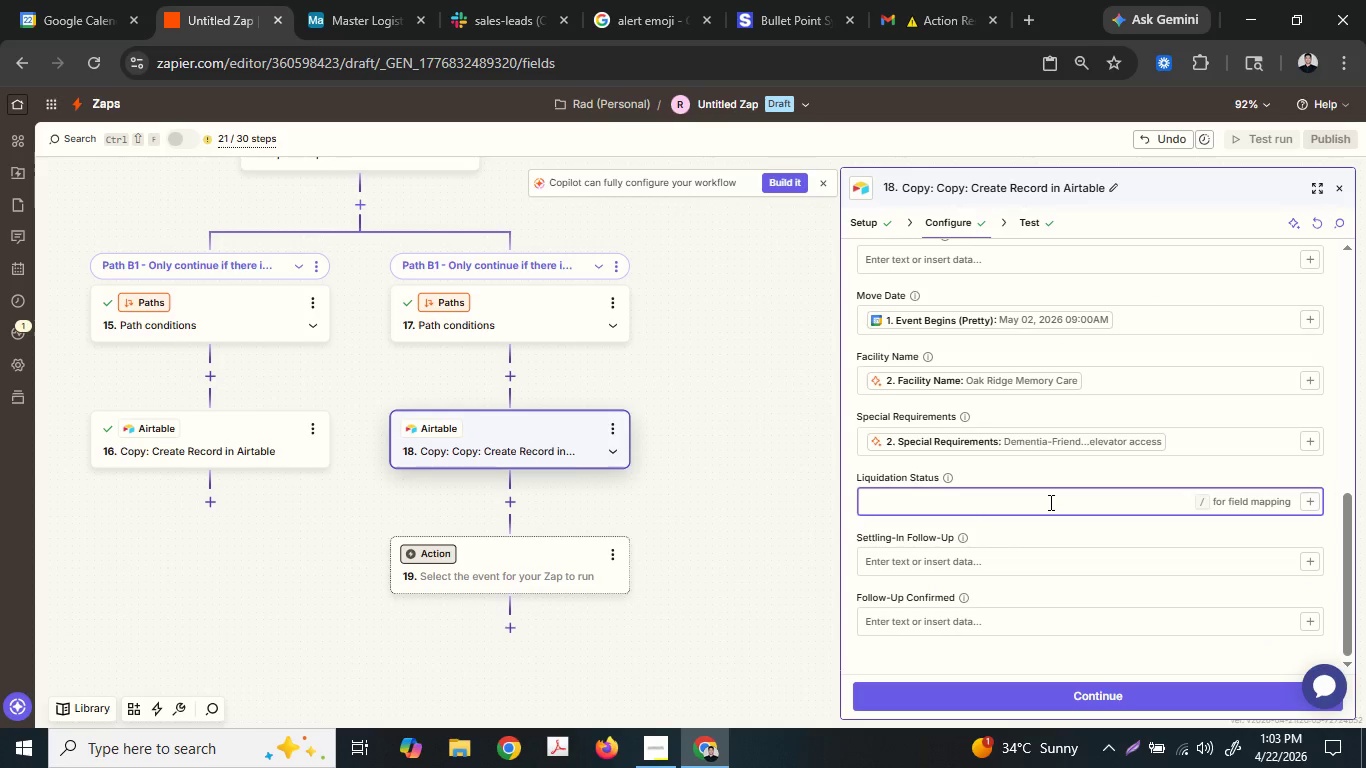 
scroll: coordinate [628, 519], scroll_direction: up, amount: 5.0
 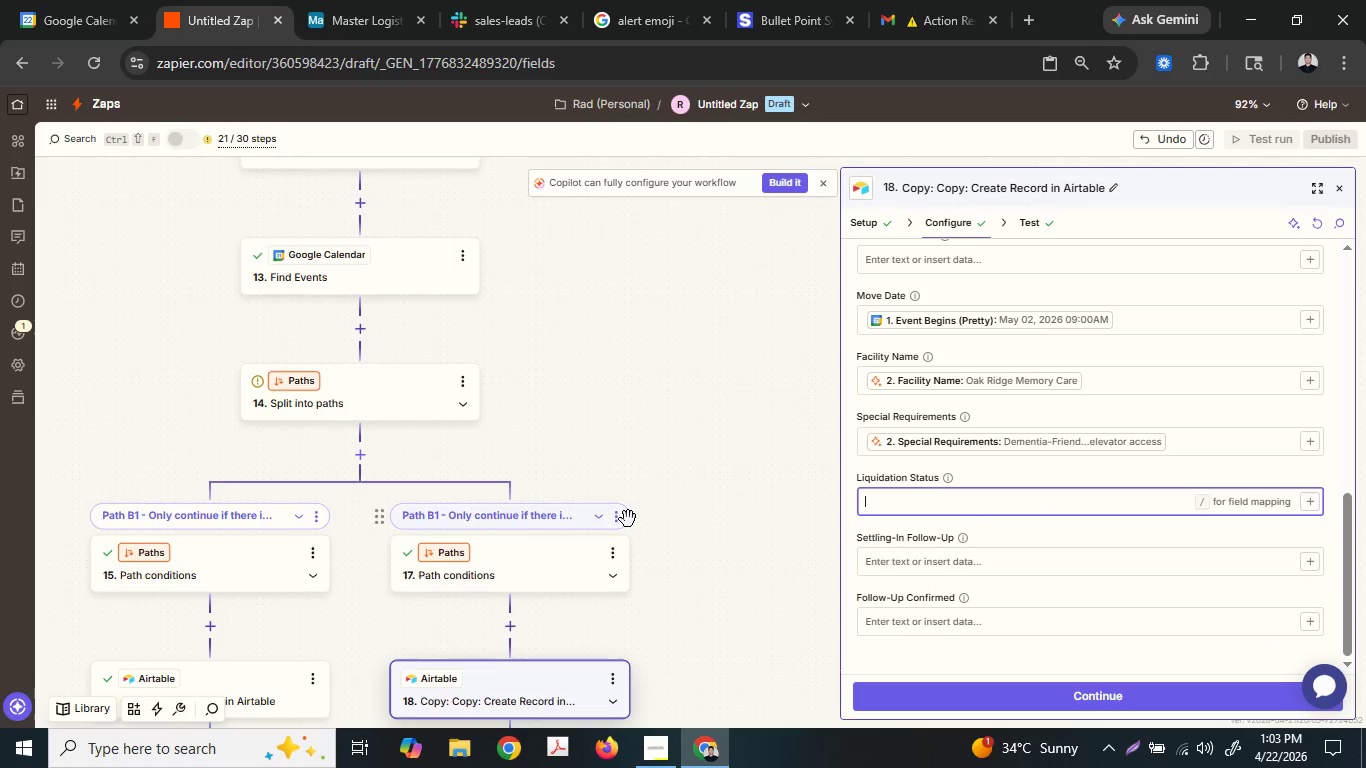 
scroll: coordinate [628, 519], scroll_direction: down, amount: 2.0
 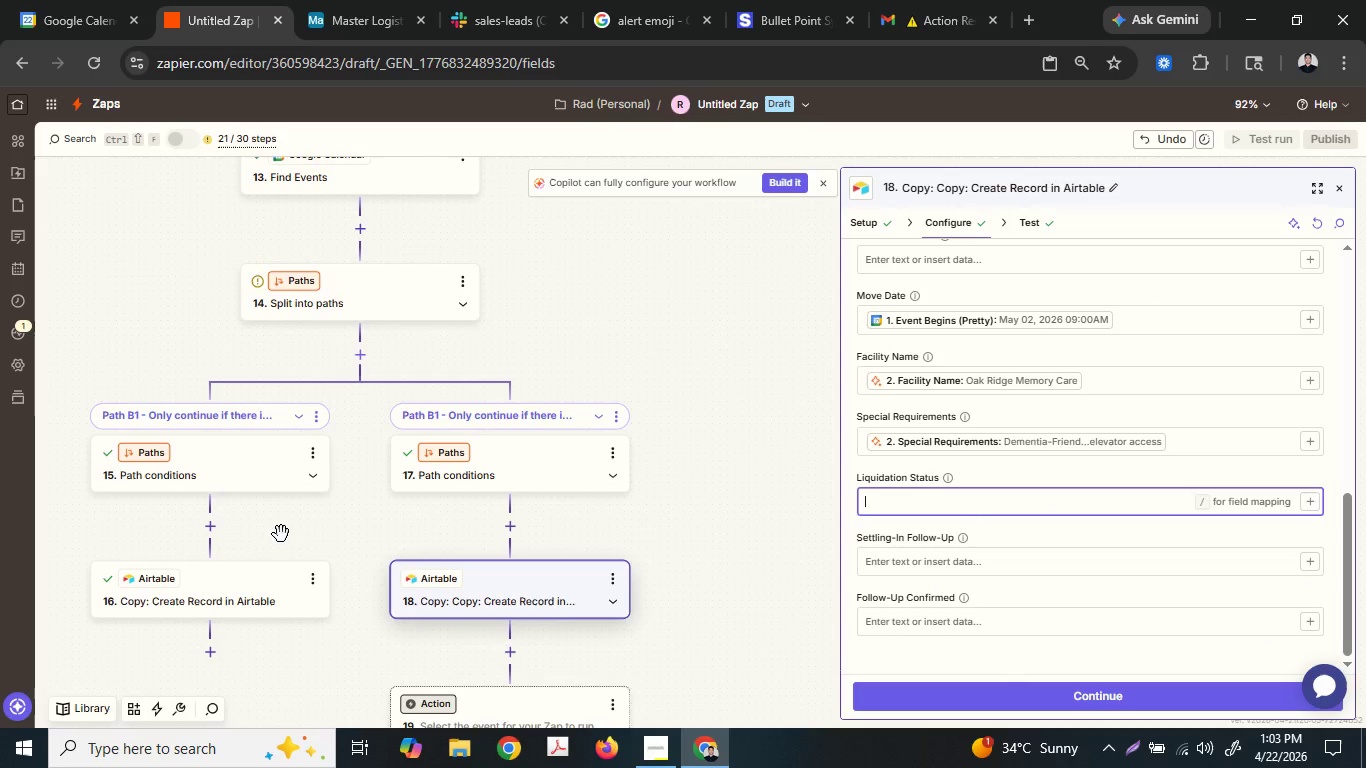 
left_click([214, 527])
 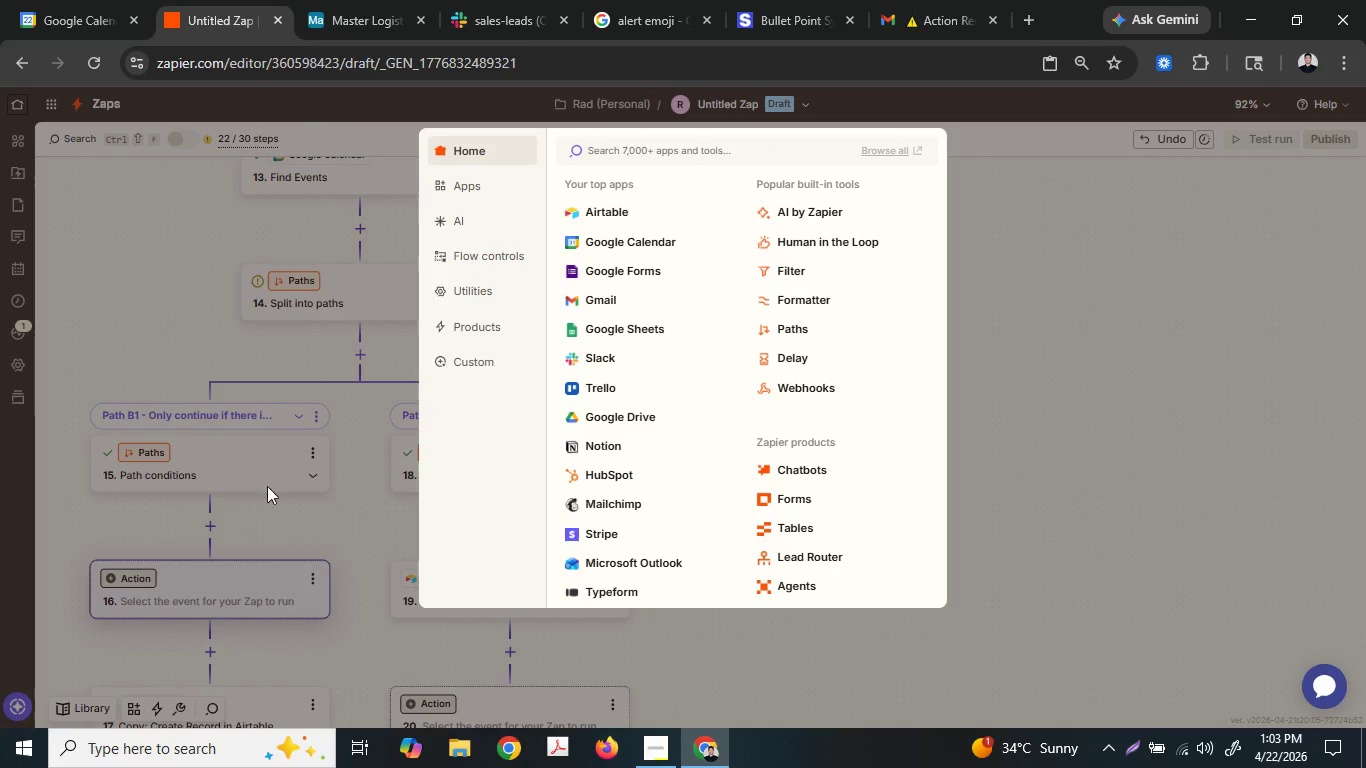 
wait(15.61)
 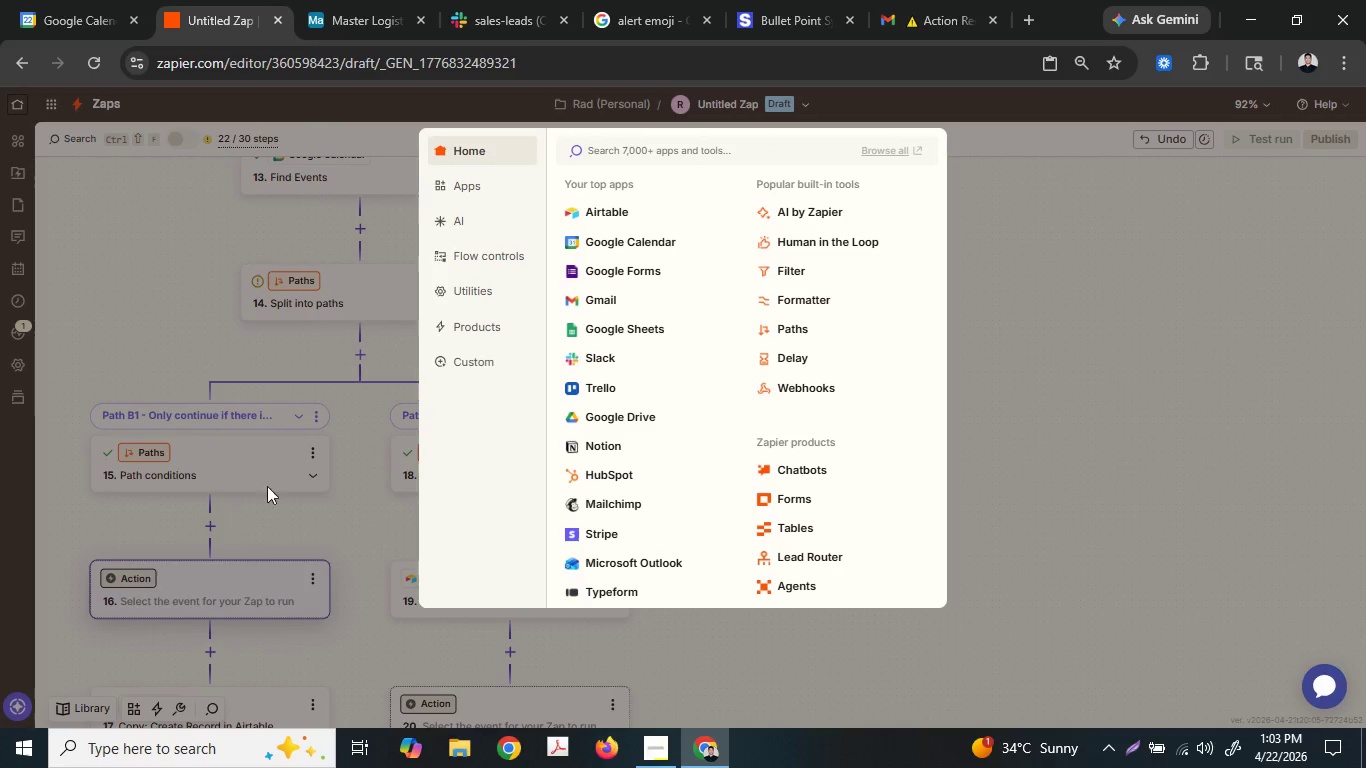 
mouse_move([775, 32])
 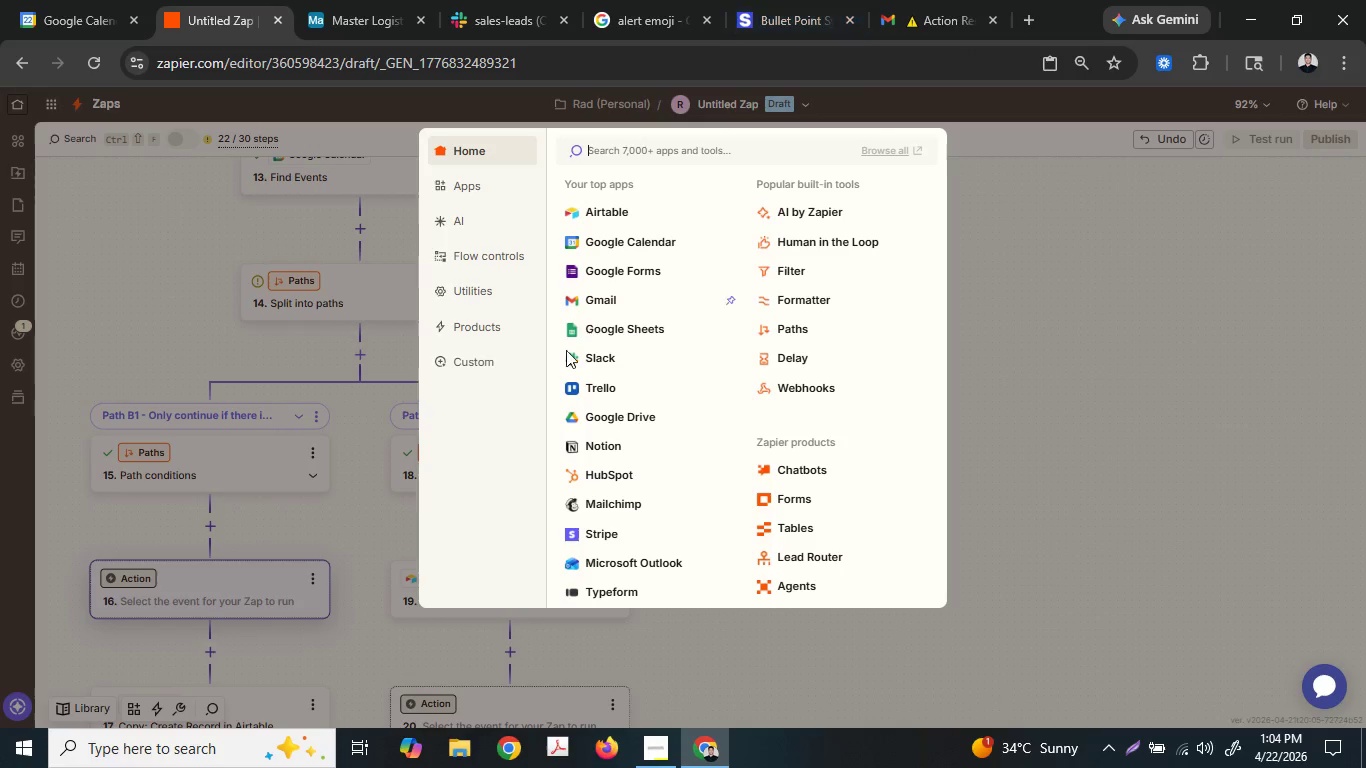 
wait(23.42)
 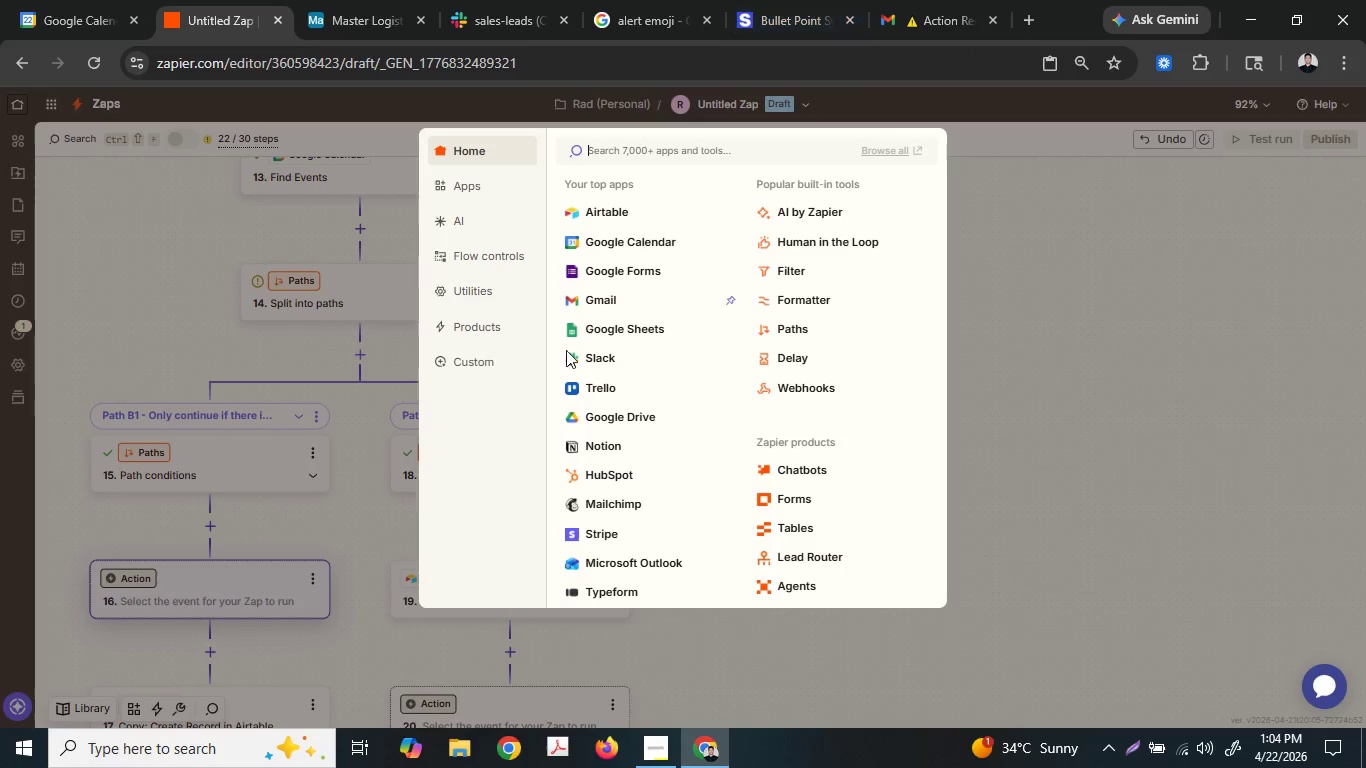 
mouse_move([855, 287])
 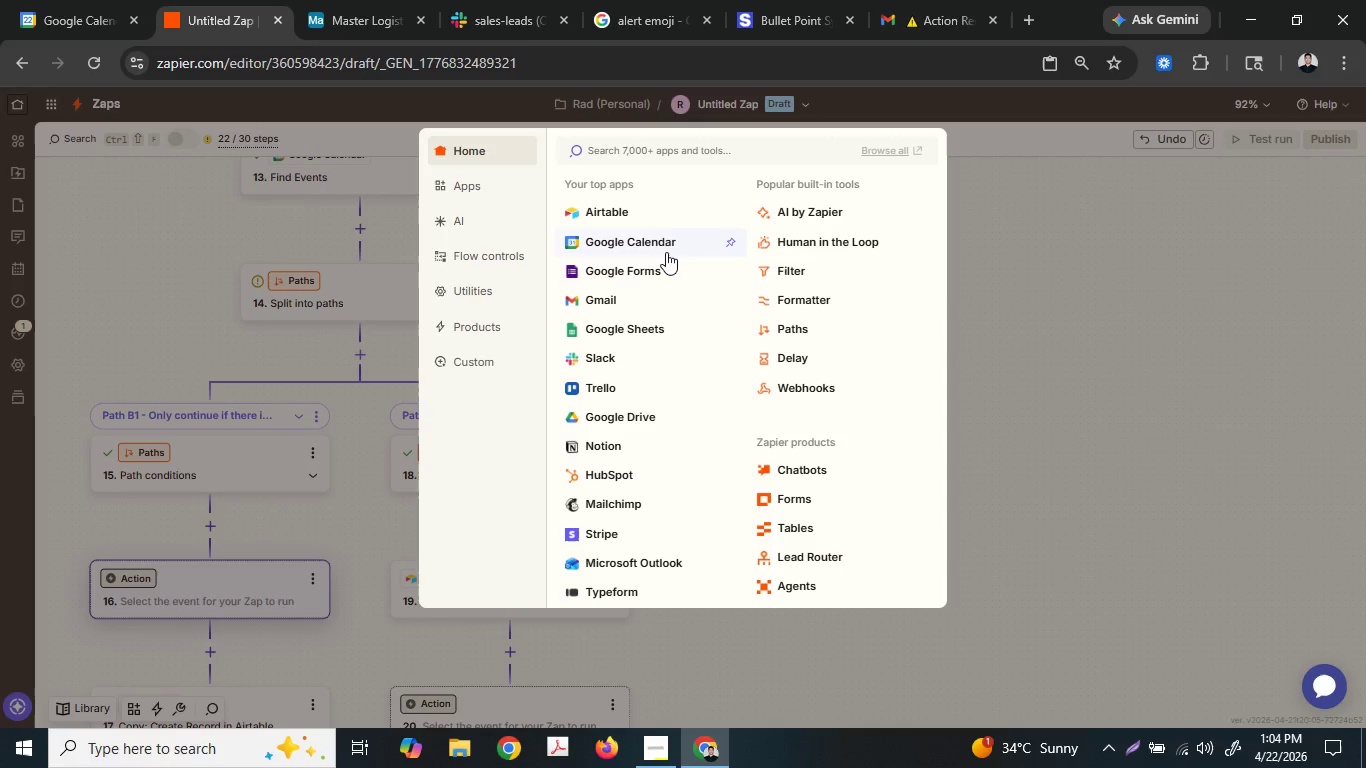 
wait(11.71)
 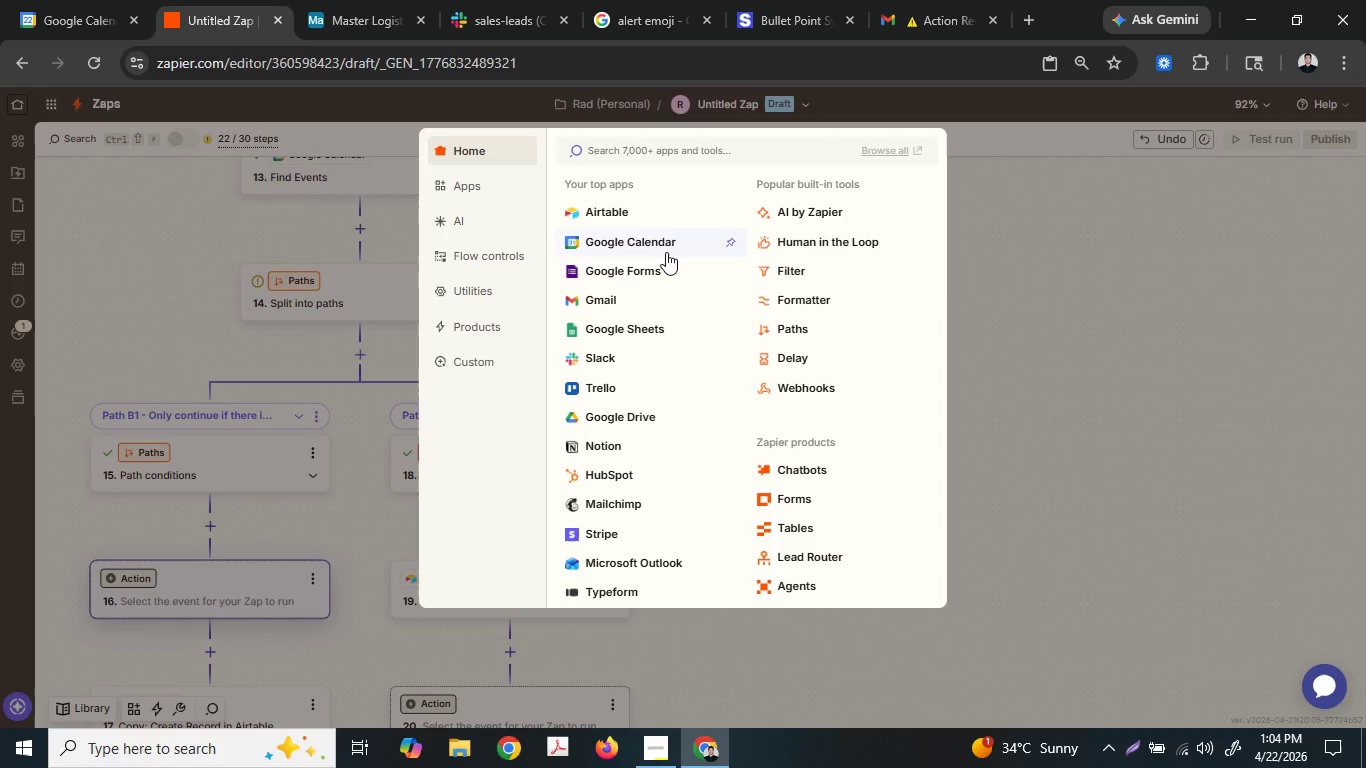 
left_click([668, 248])
 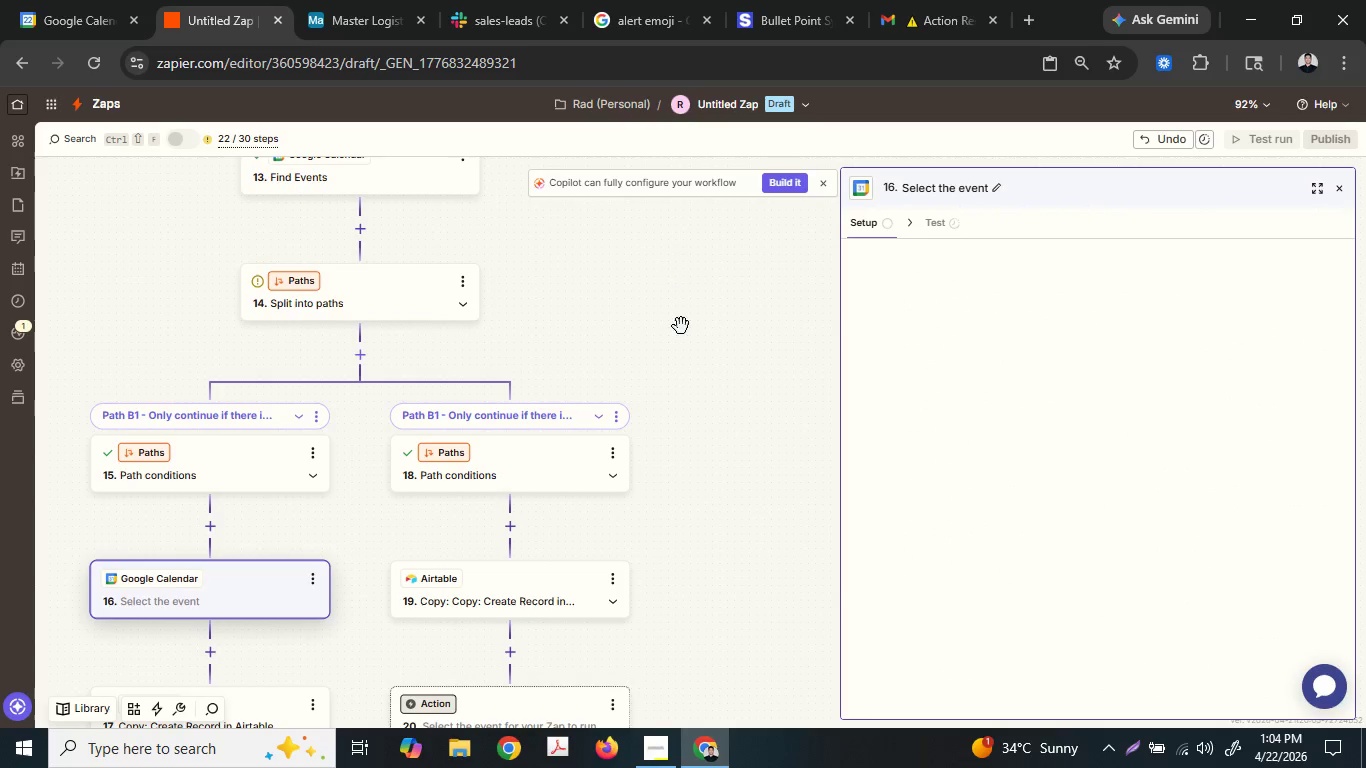 
scroll: coordinate [605, 446], scroll_direction: down, amount: 3.0
 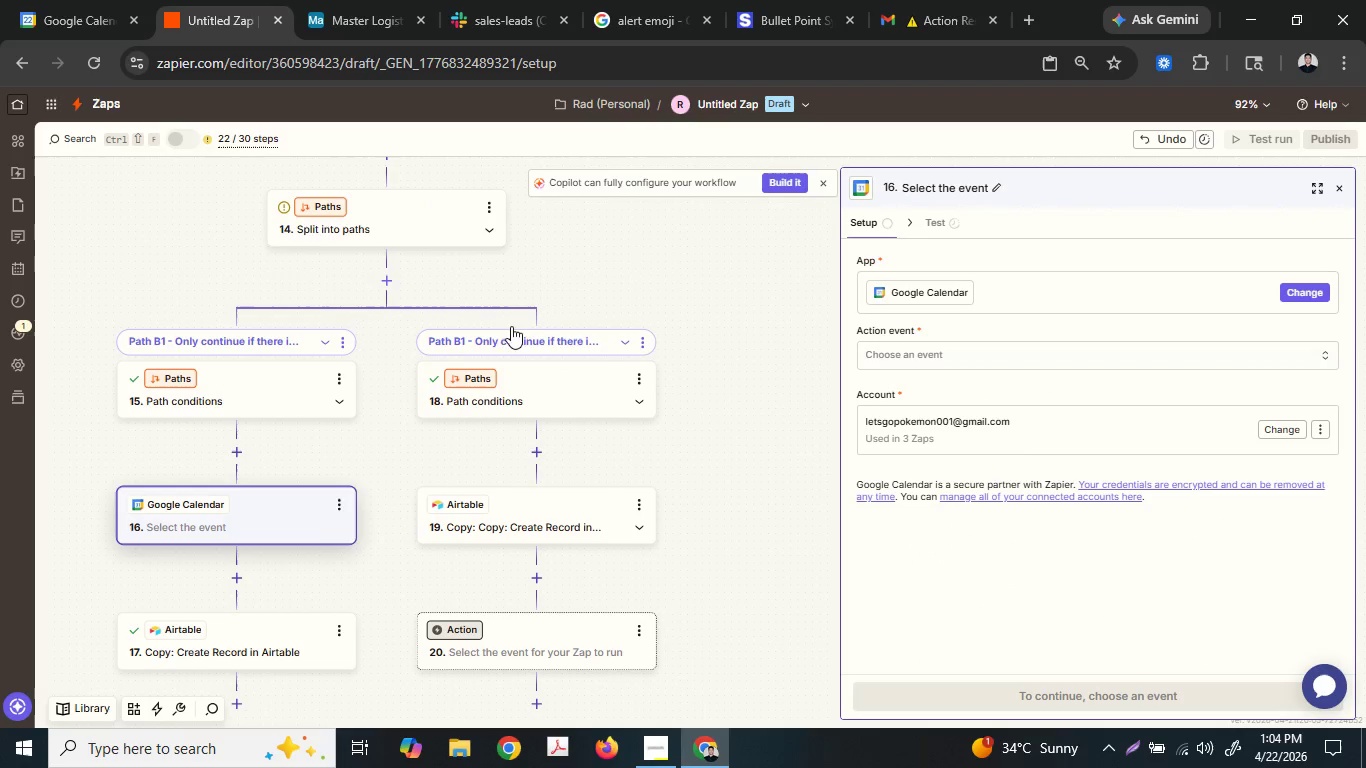 
wait(6.52)
 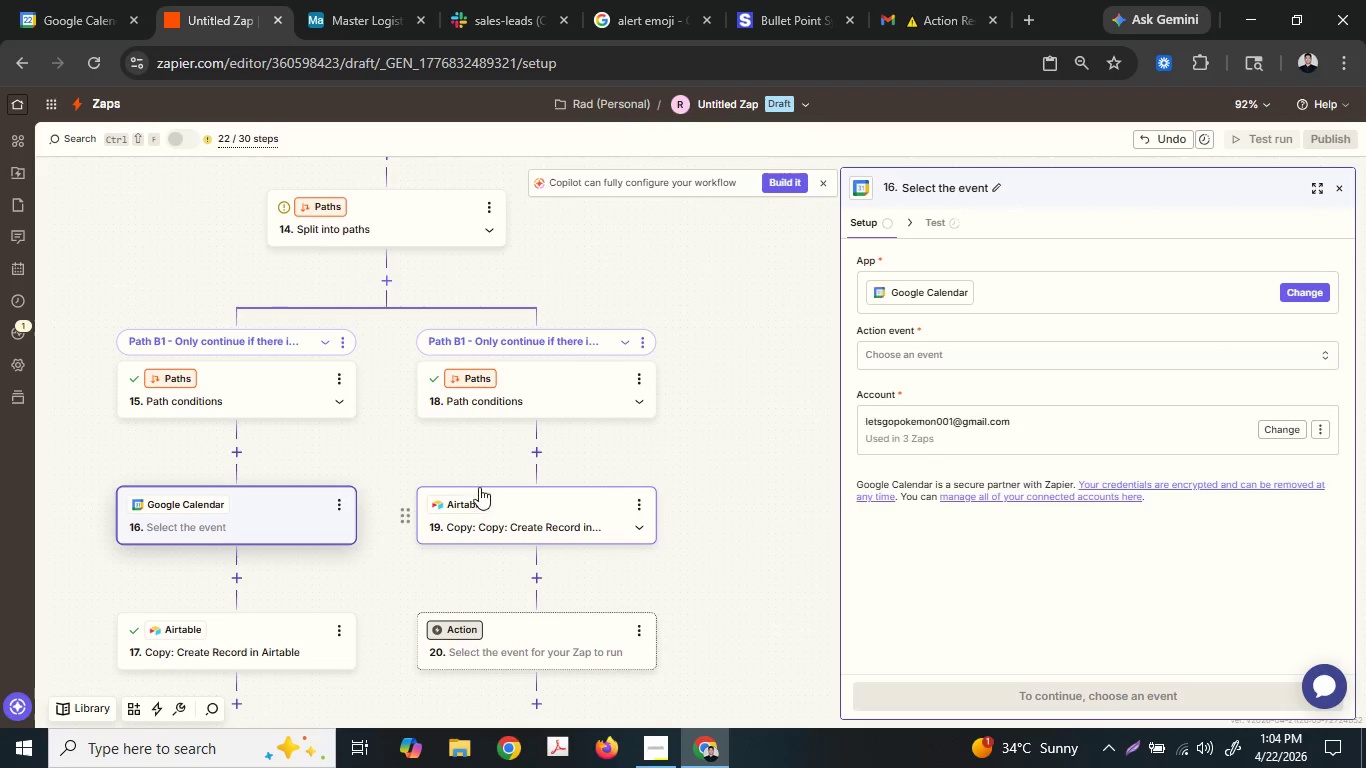 
left_click([922, 350])
 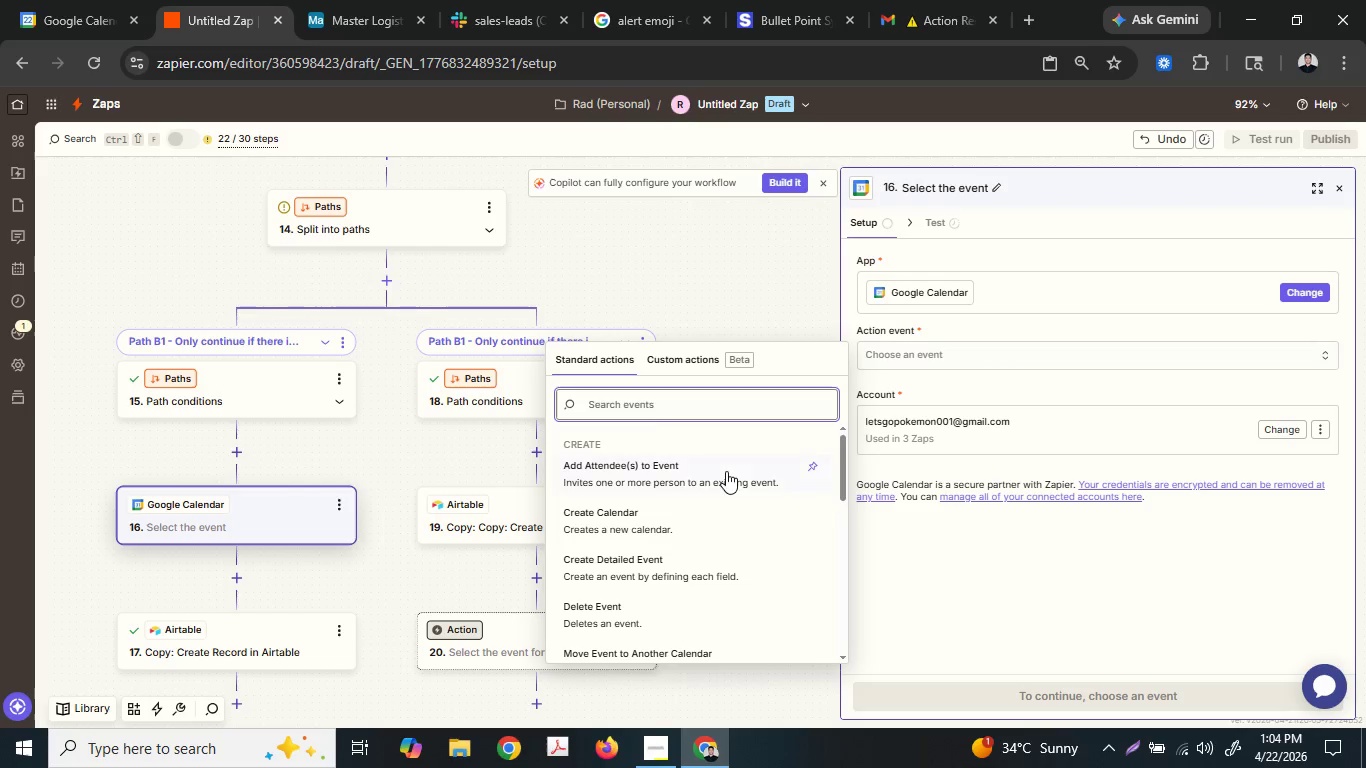 
scroll: coordinate [726, 469], scroll_direction: down, amount: 1.0
 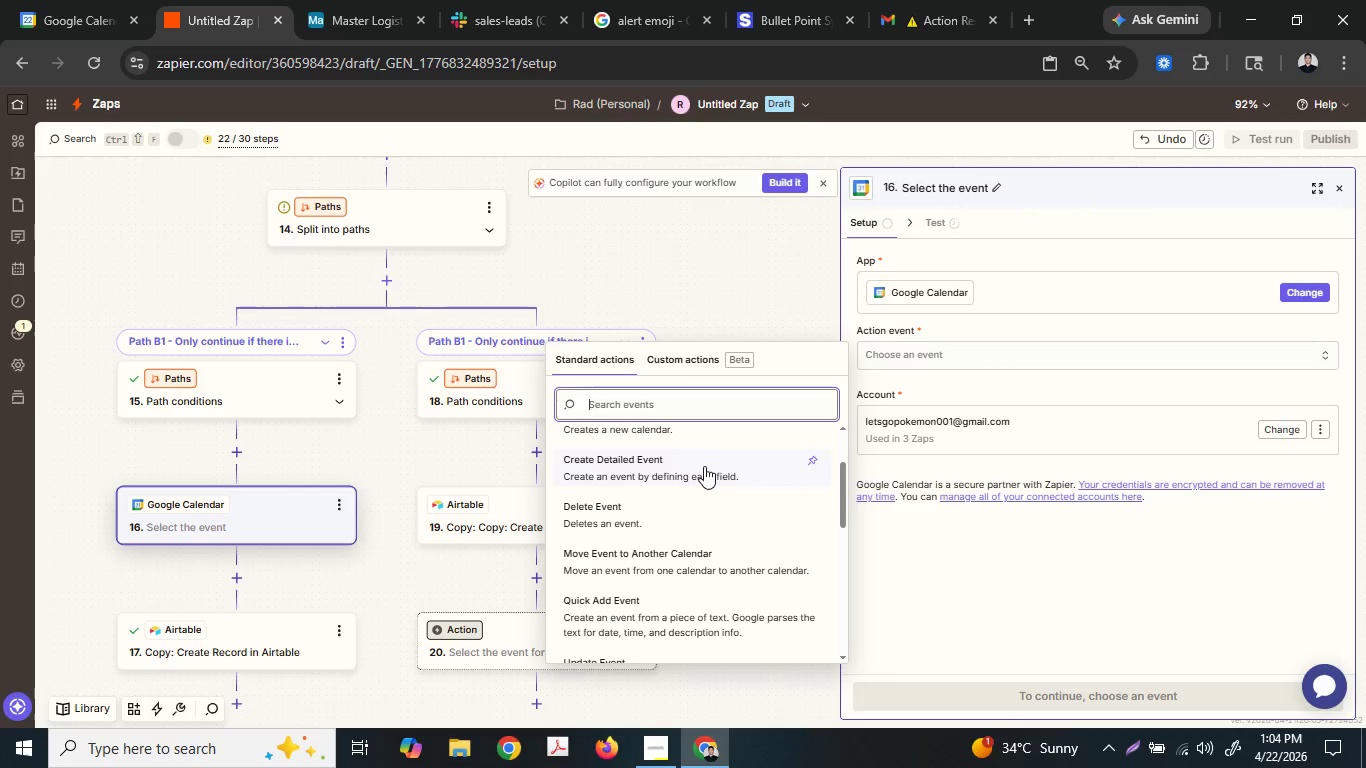 
scroll: coordinate [704, 464], scroll_direction: up, amount: 1.0
 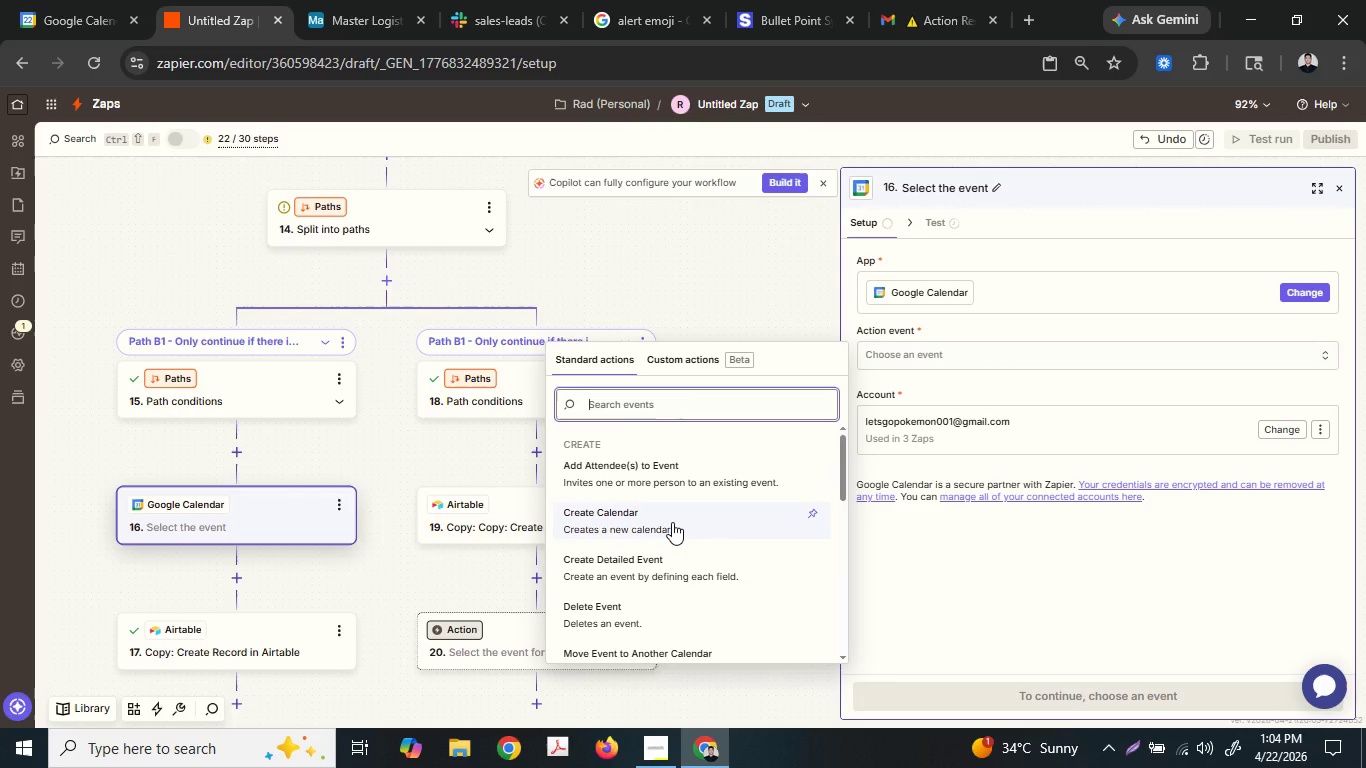 
left_click([672, 522])
 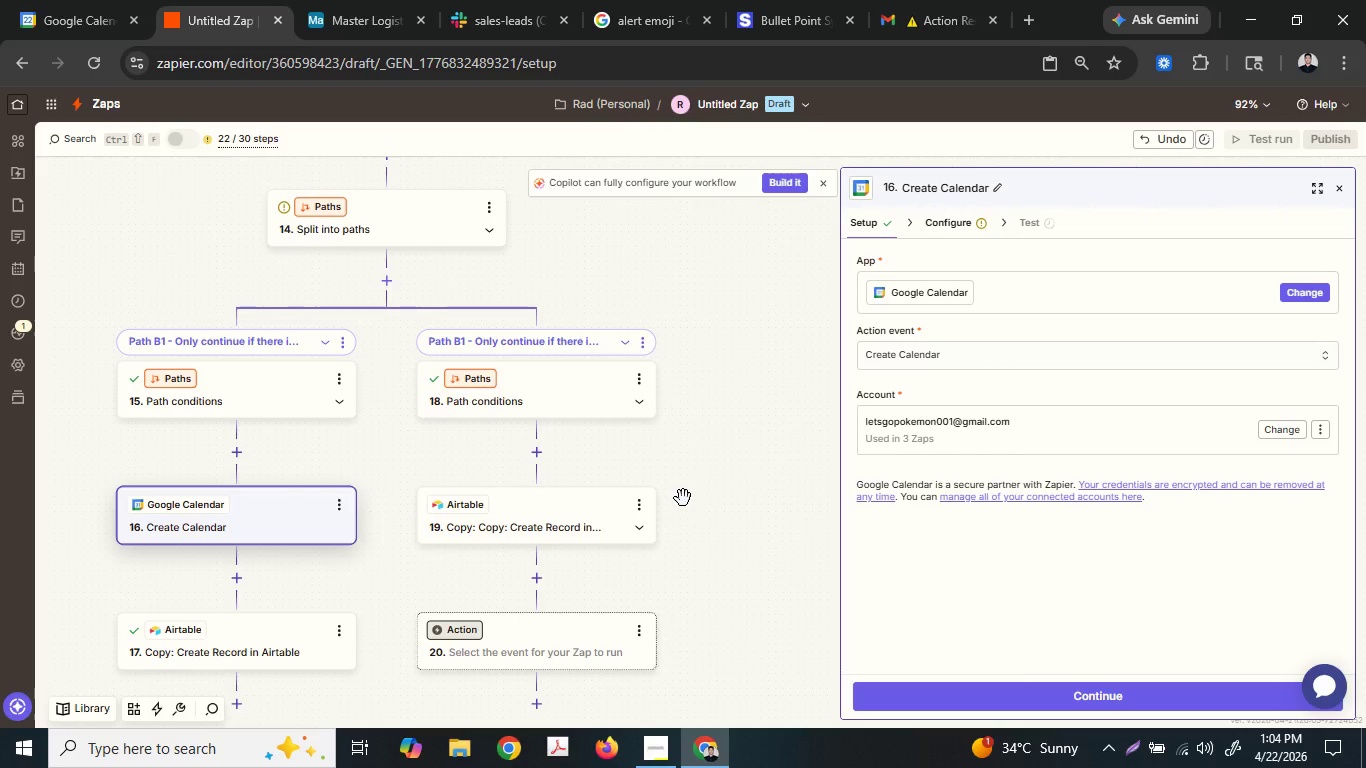 
wait(10.2)
 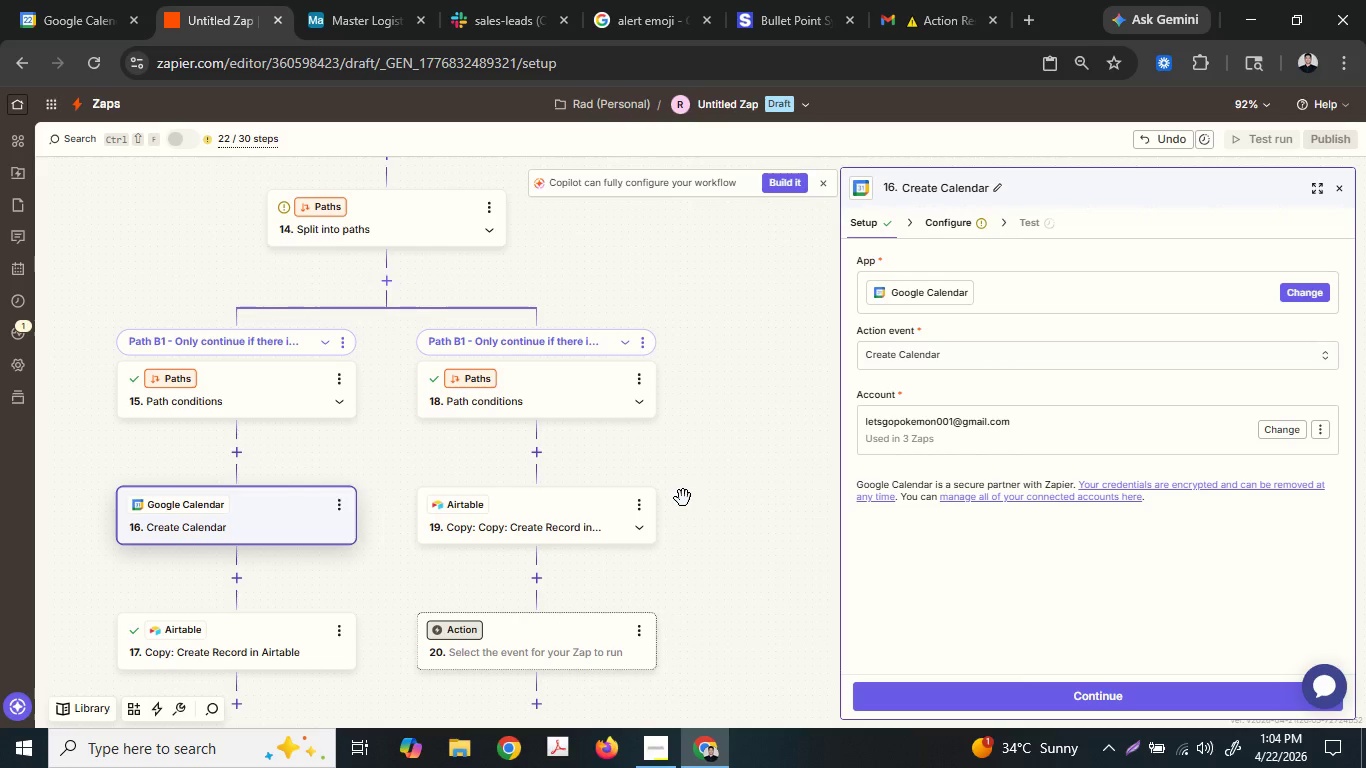 
left_click([663, 753])